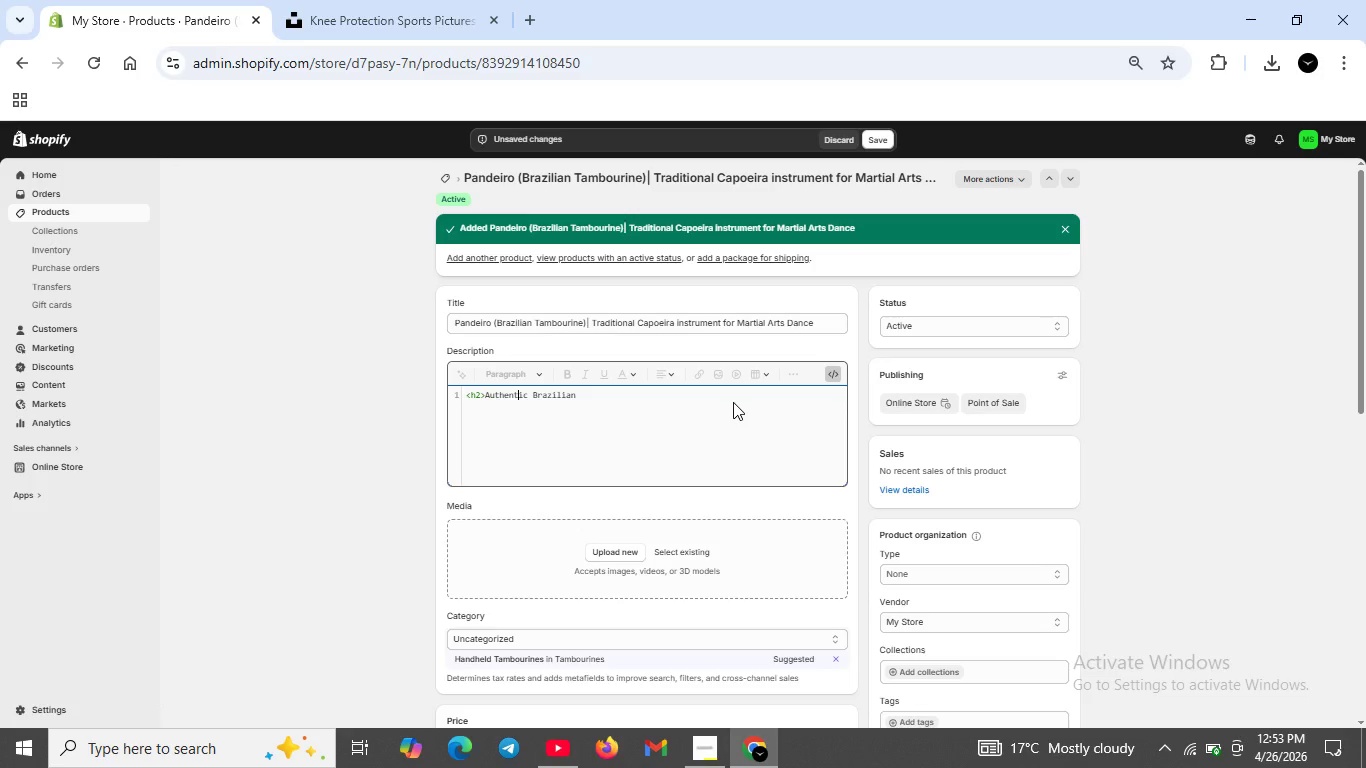 
key(ArrowRight)
 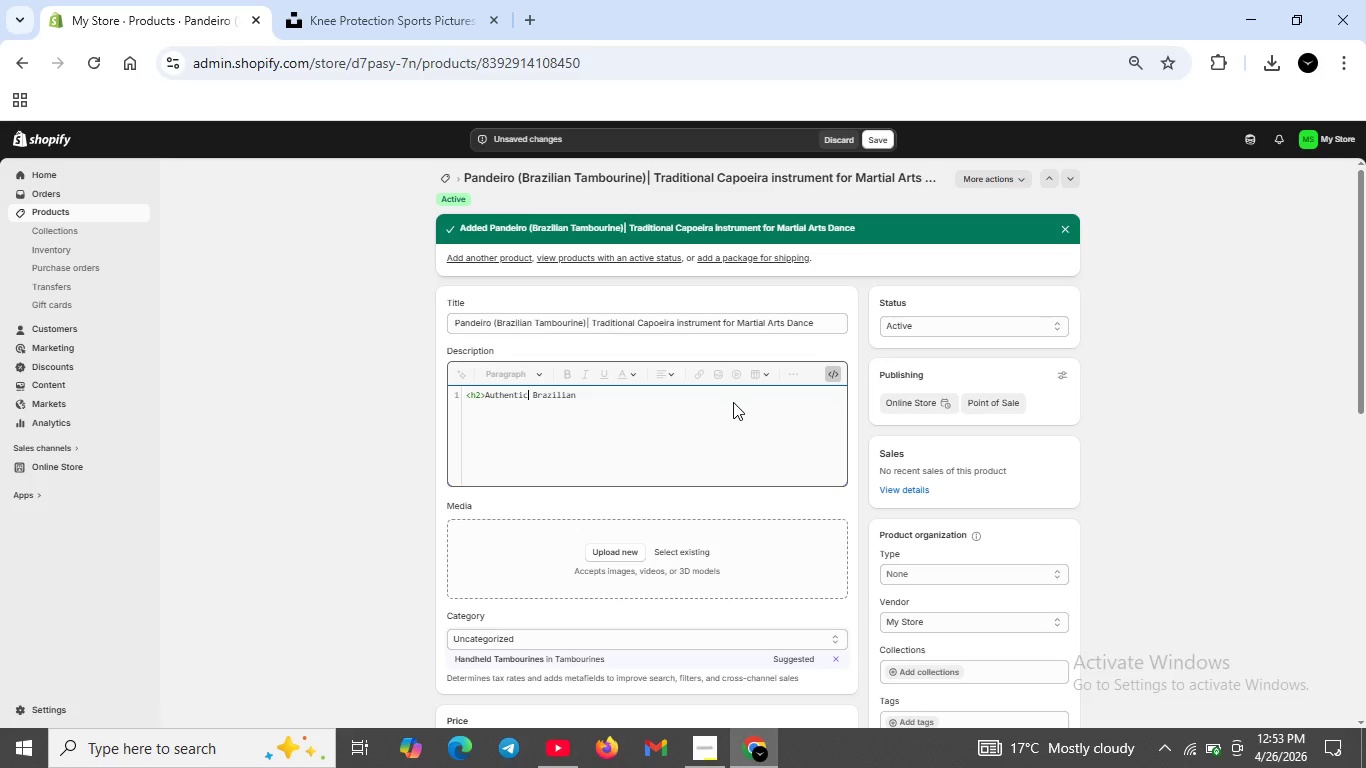 
key(ArrowRight)
 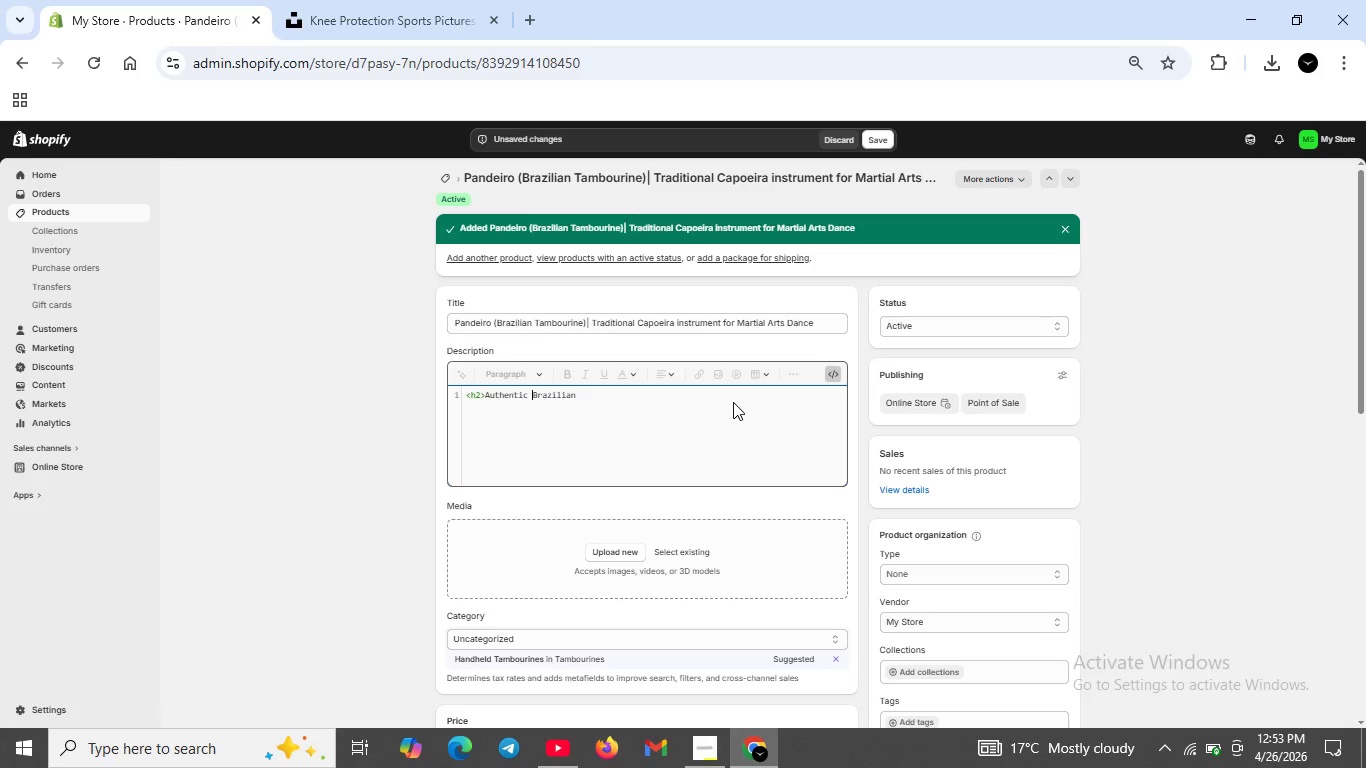 
key(ArrowRight)
 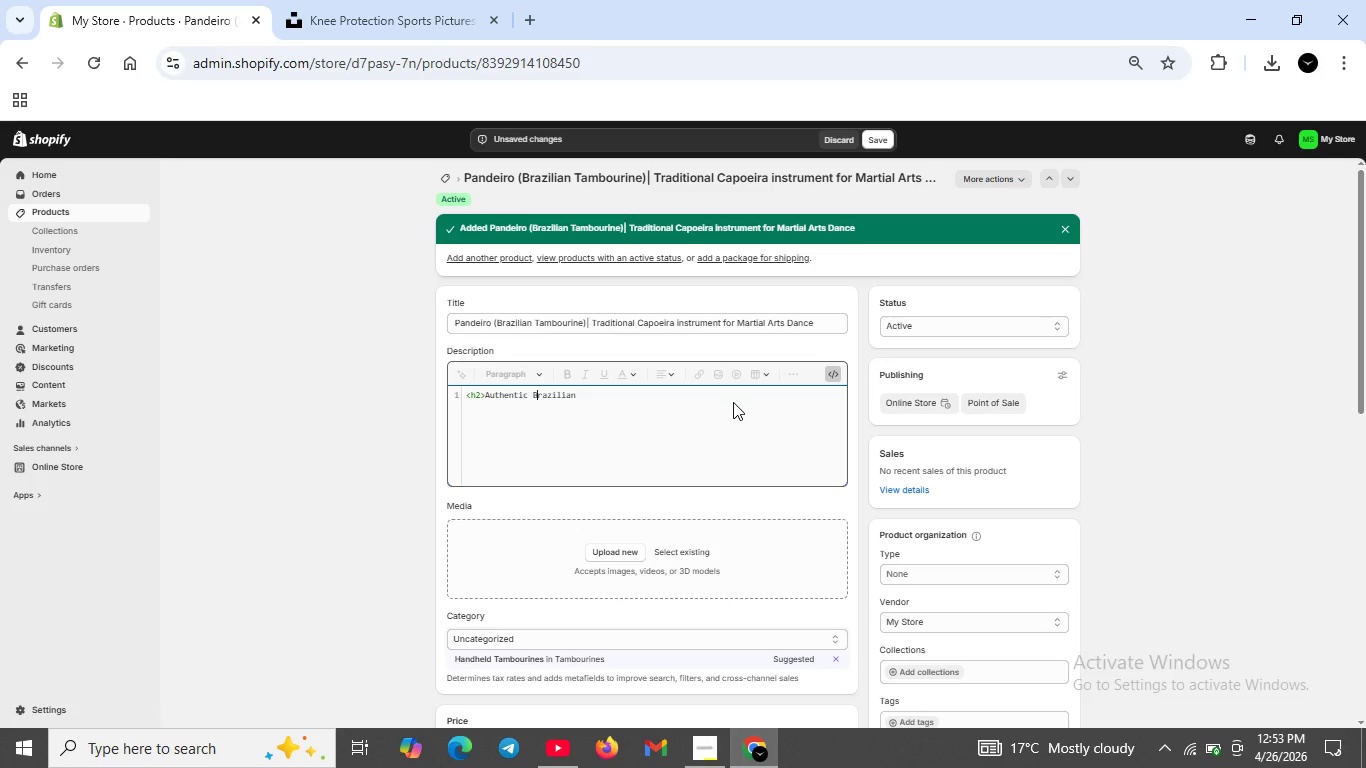 
key(ArrowRight)
 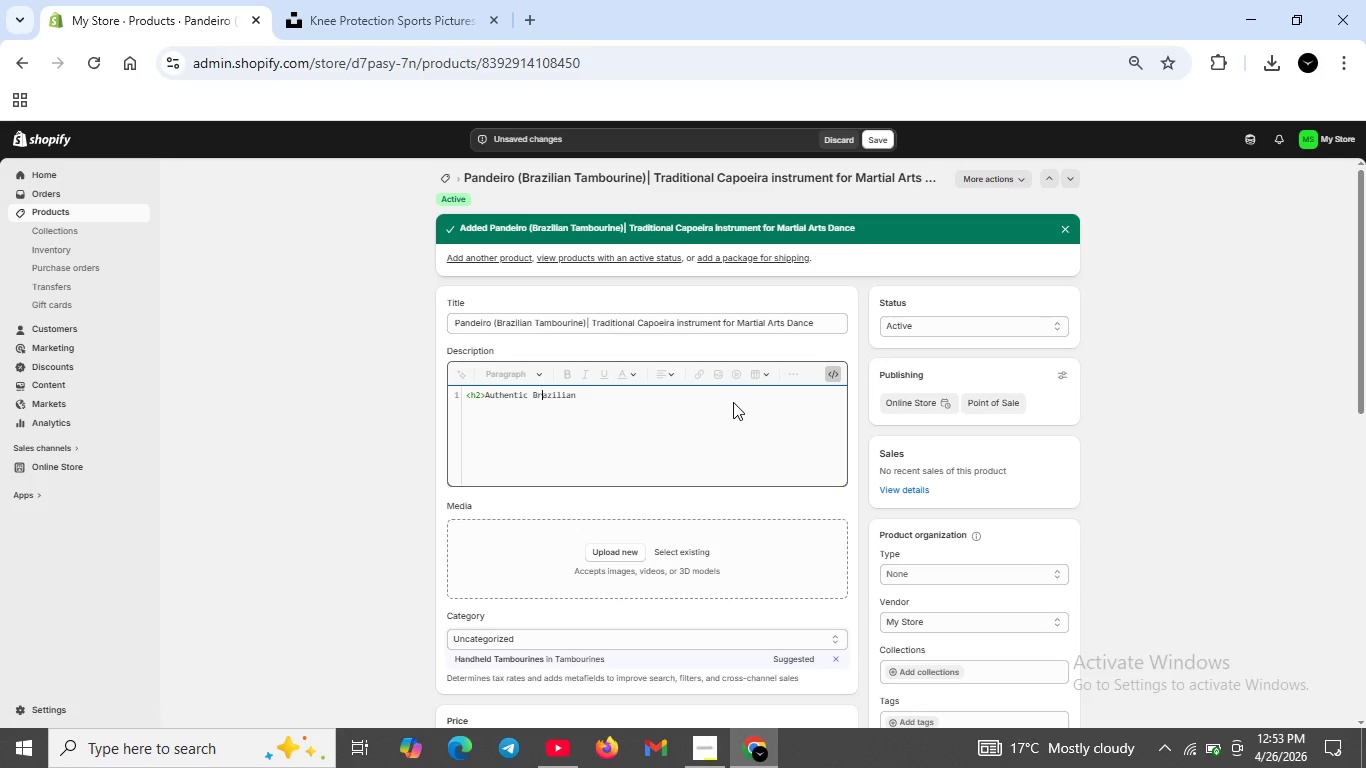 
key(ArrowRight)
 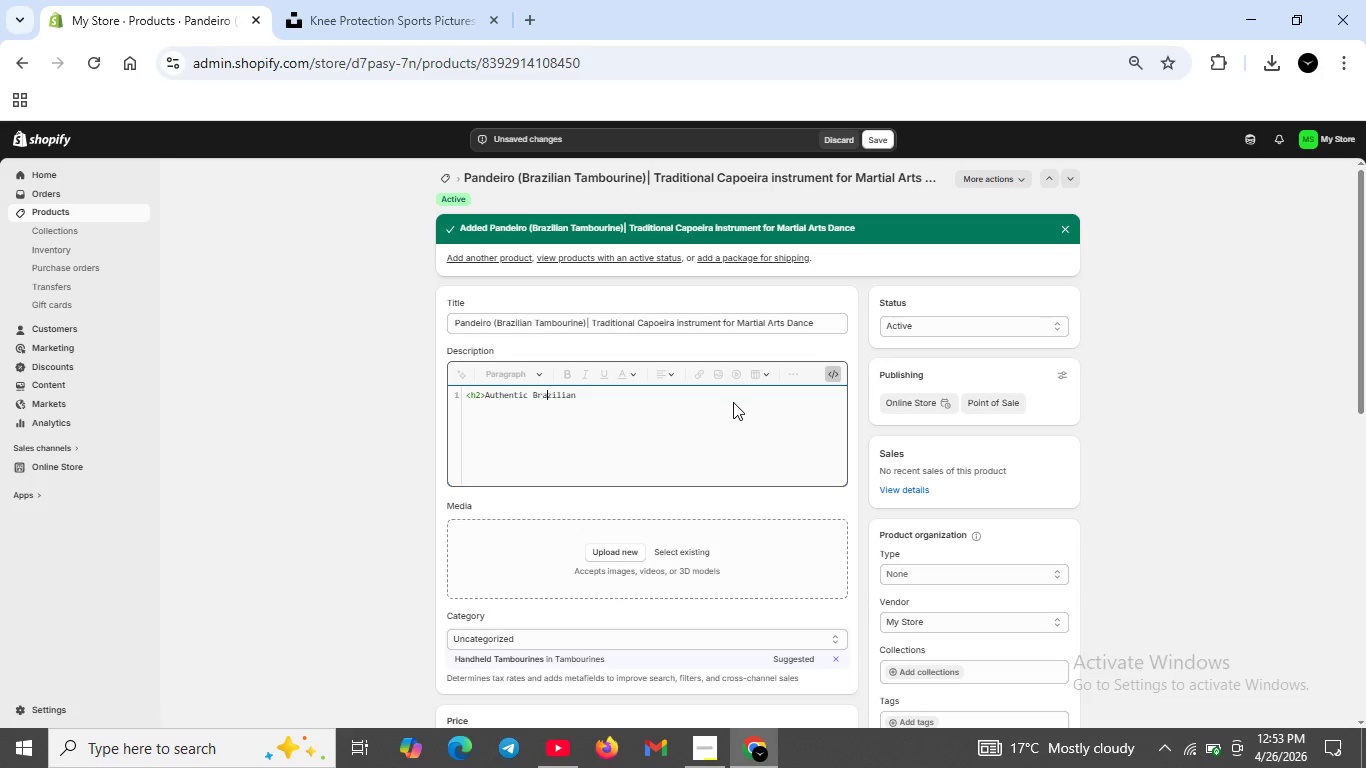 
key(ArrowRight)
 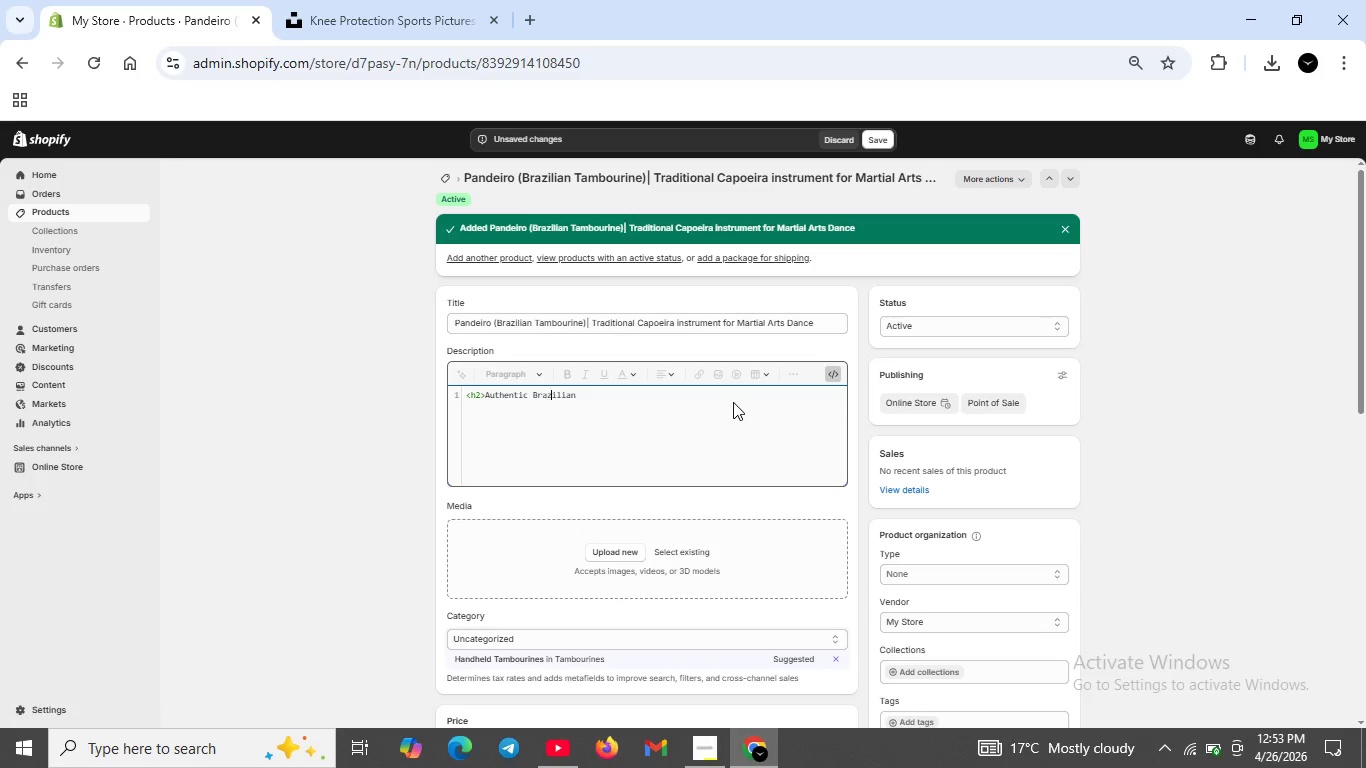 
key(ArrowRight)
 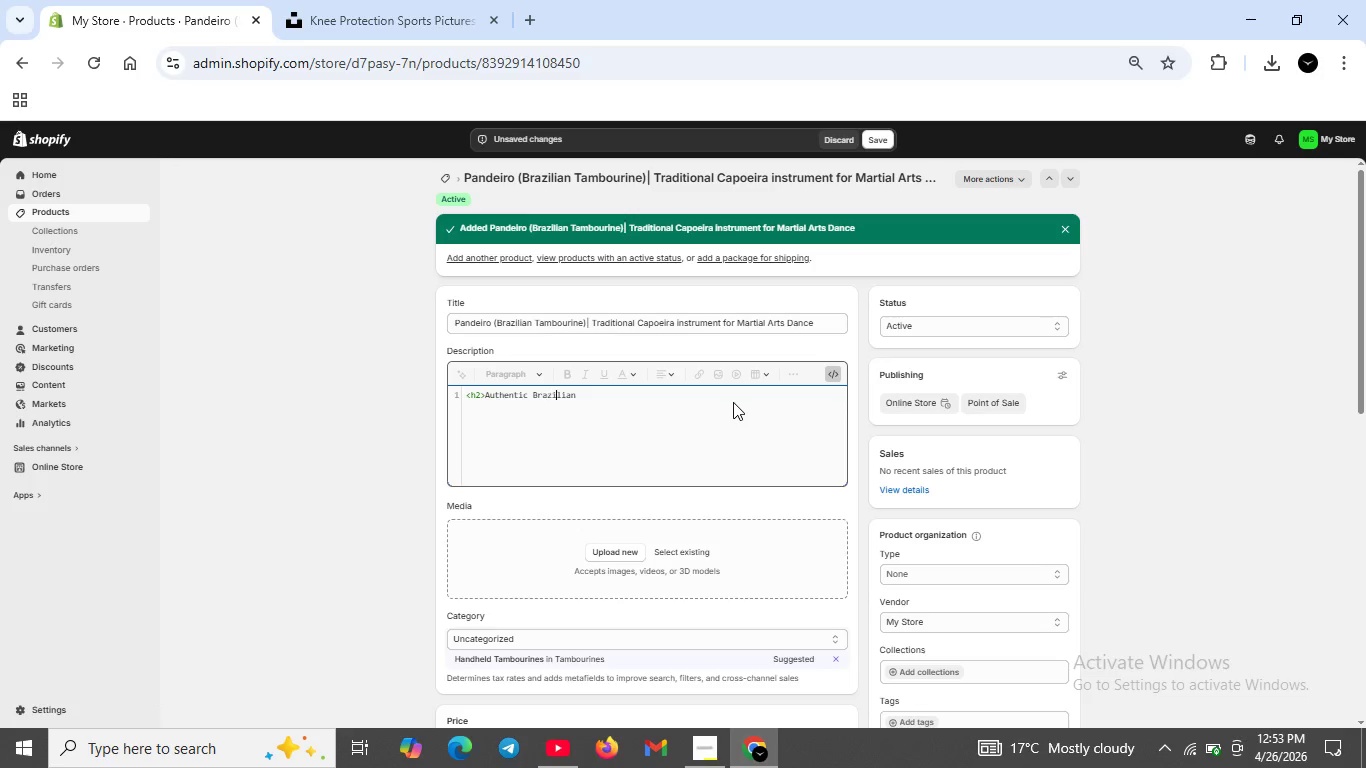 
key(ArrowRight)
 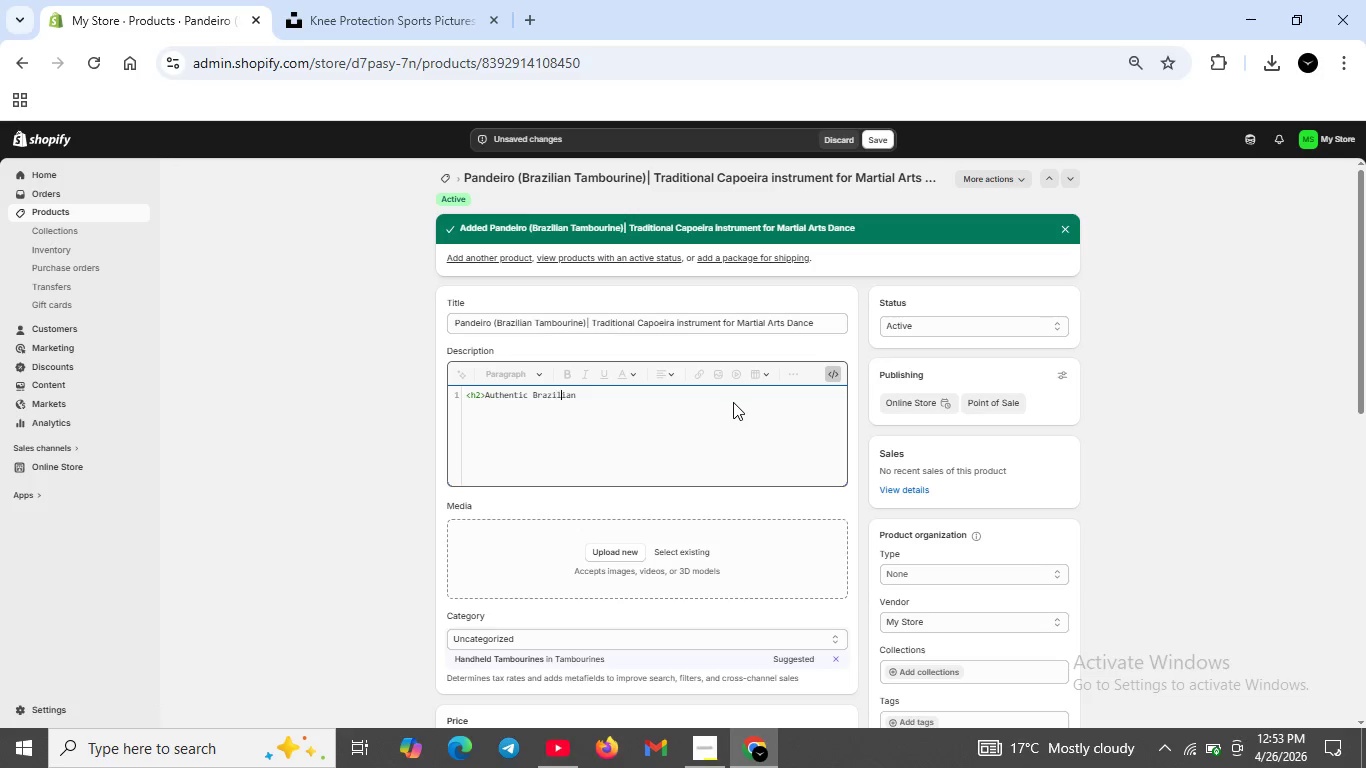 
key(ArrowRight)
 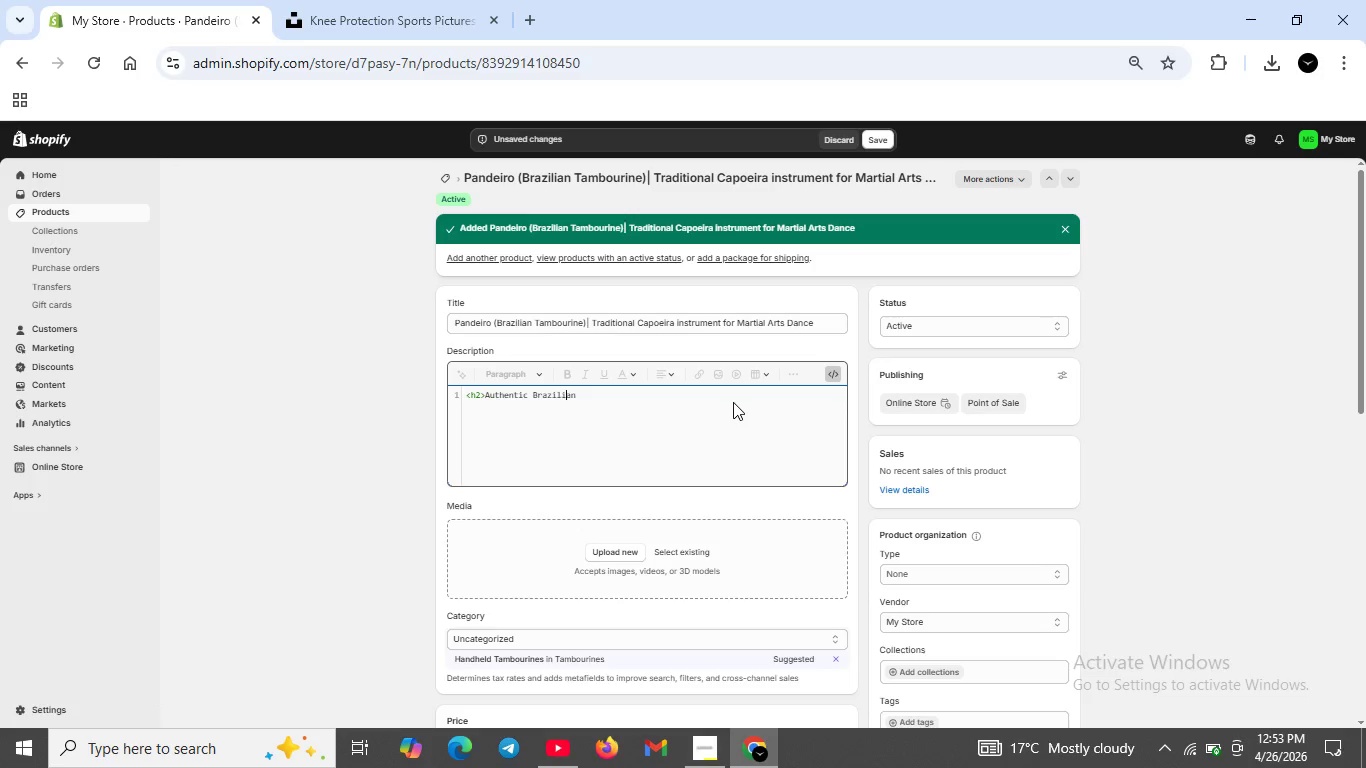 
key(ArrowRight)
 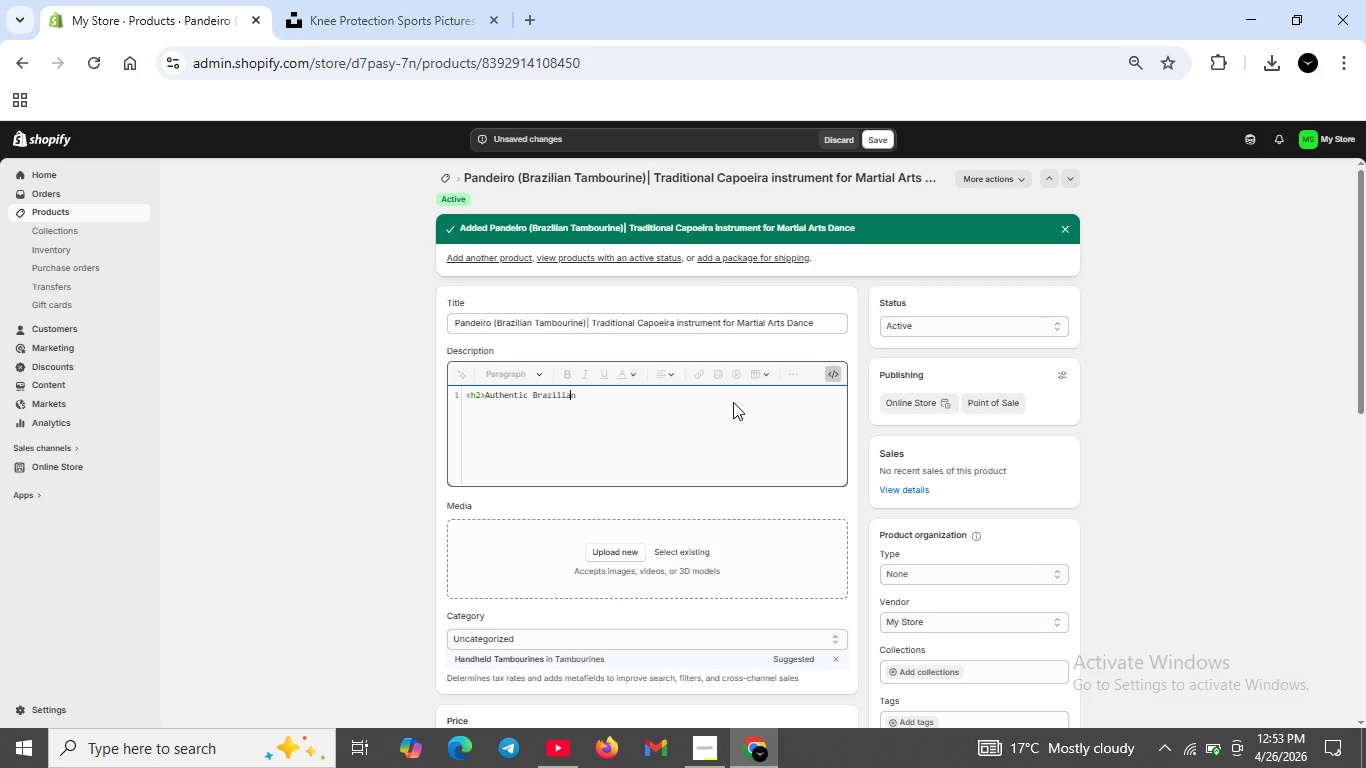 
key(ArrowRight)
 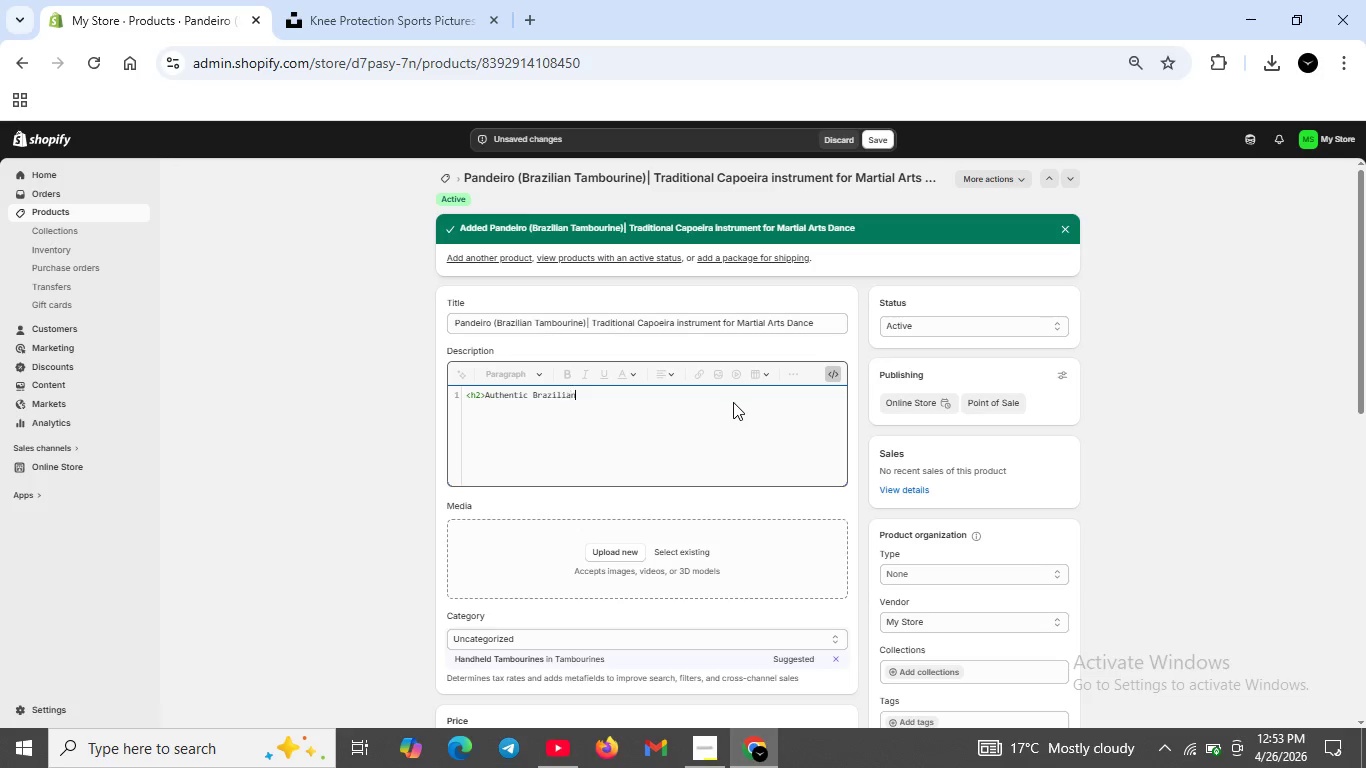 
key(ArrowRight)
 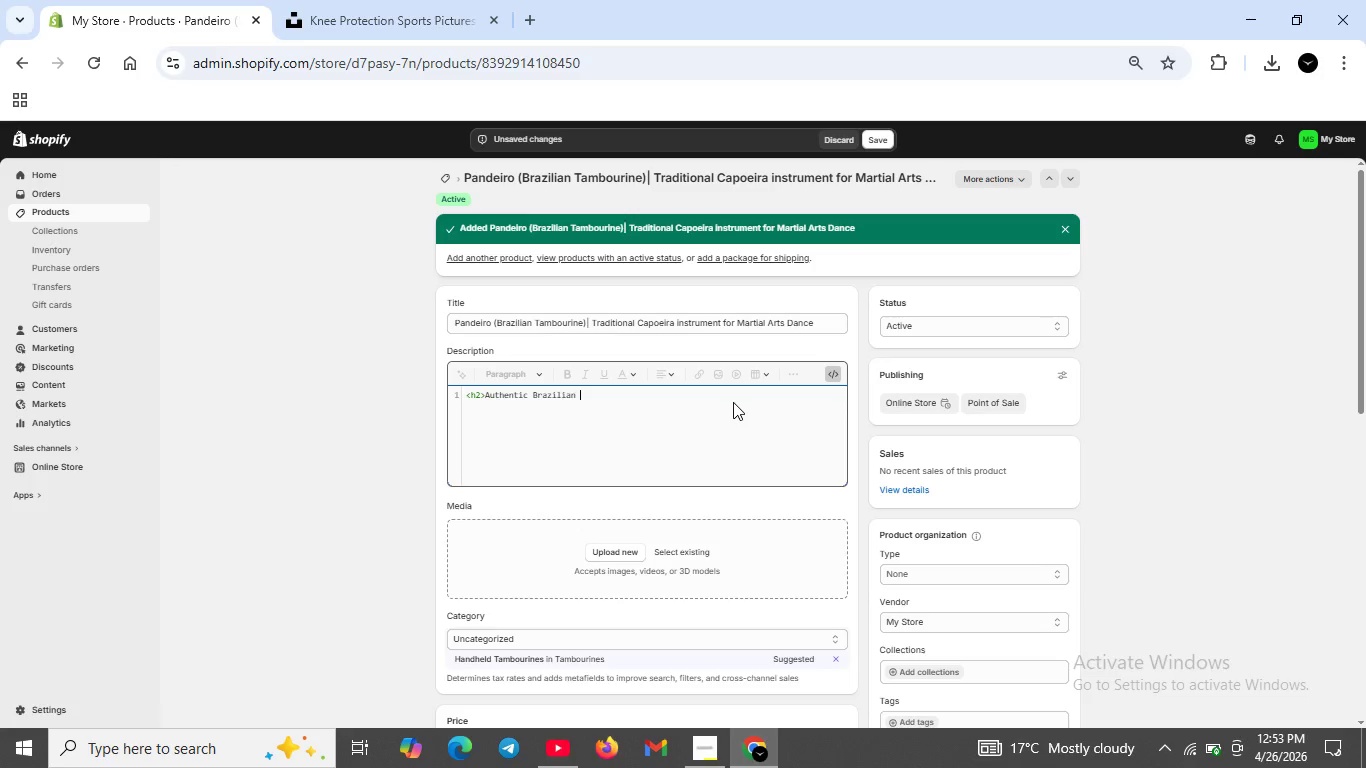 
key(ArrowRight)
 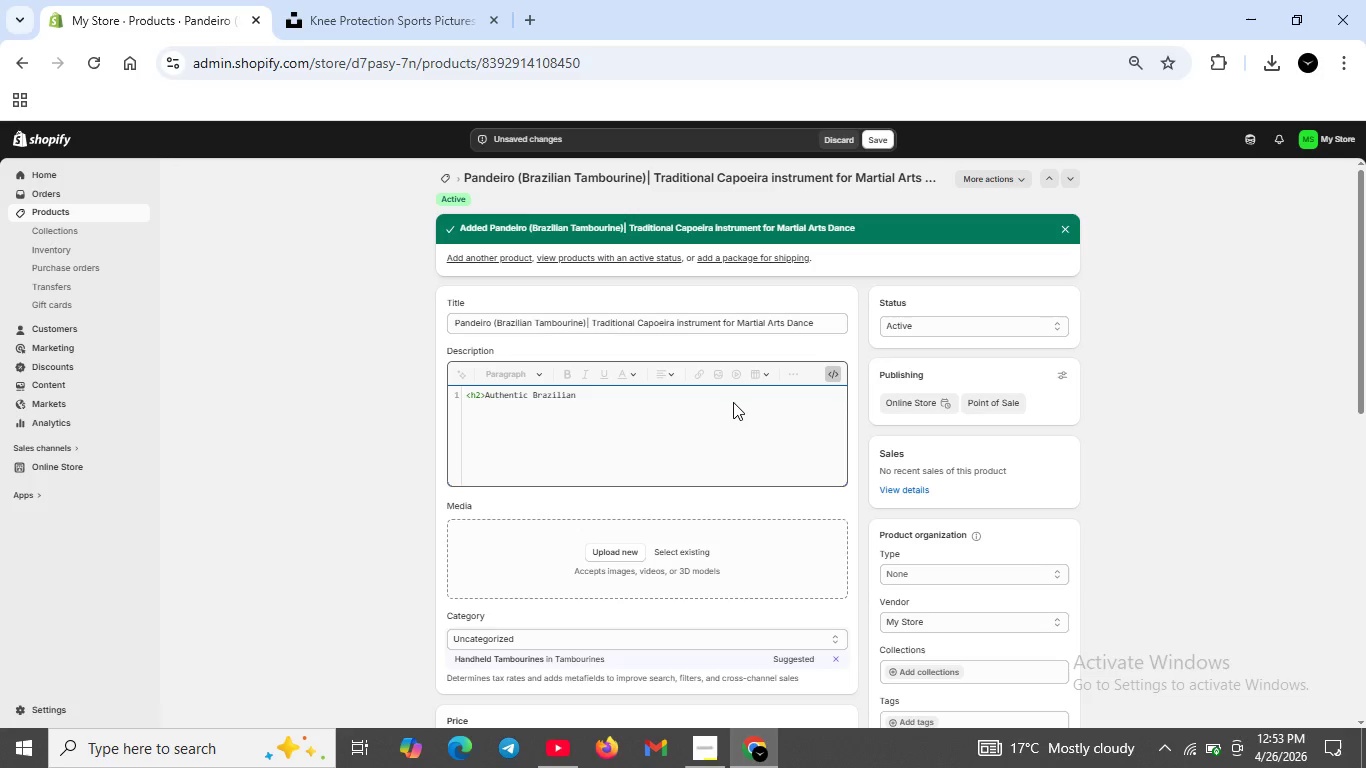 
type(Pandeiro for Cop)
 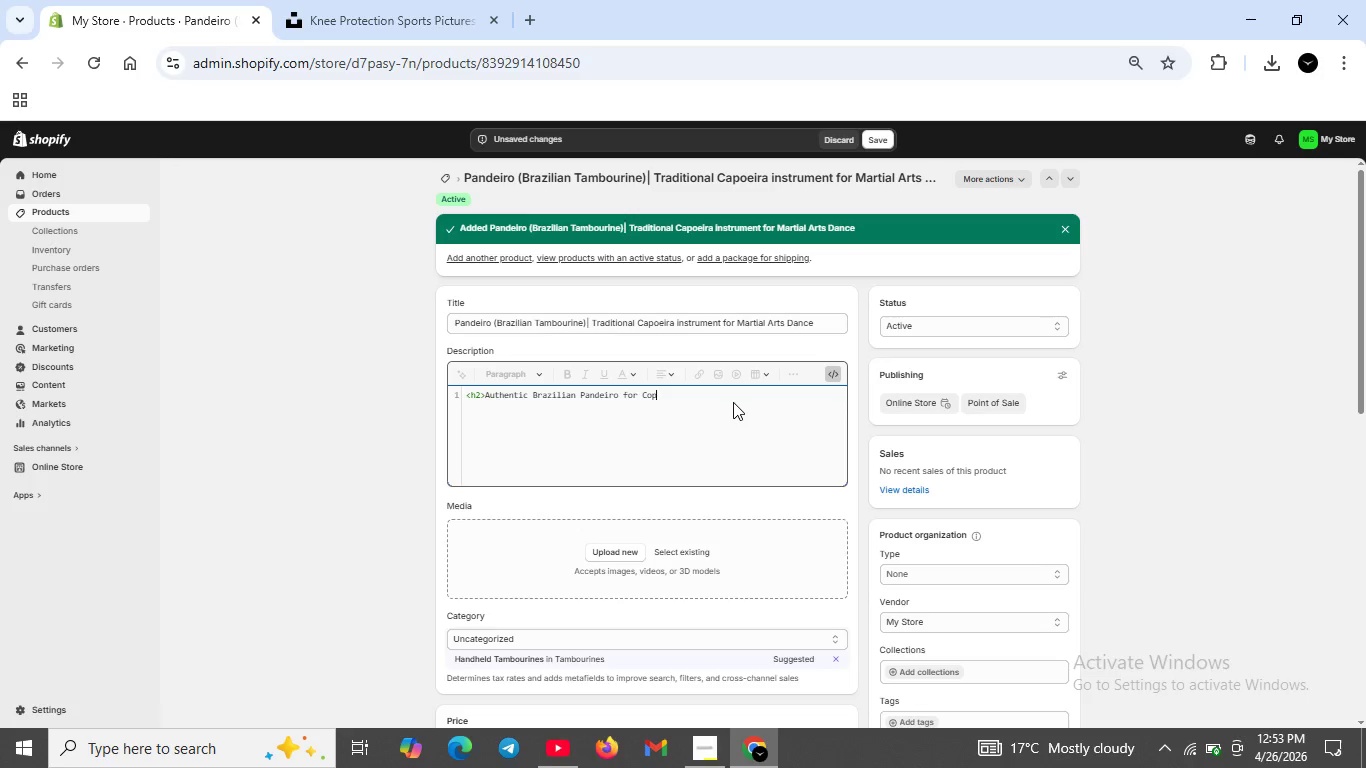 
key(Backspace)
key(Backspace)
type(apoei)
 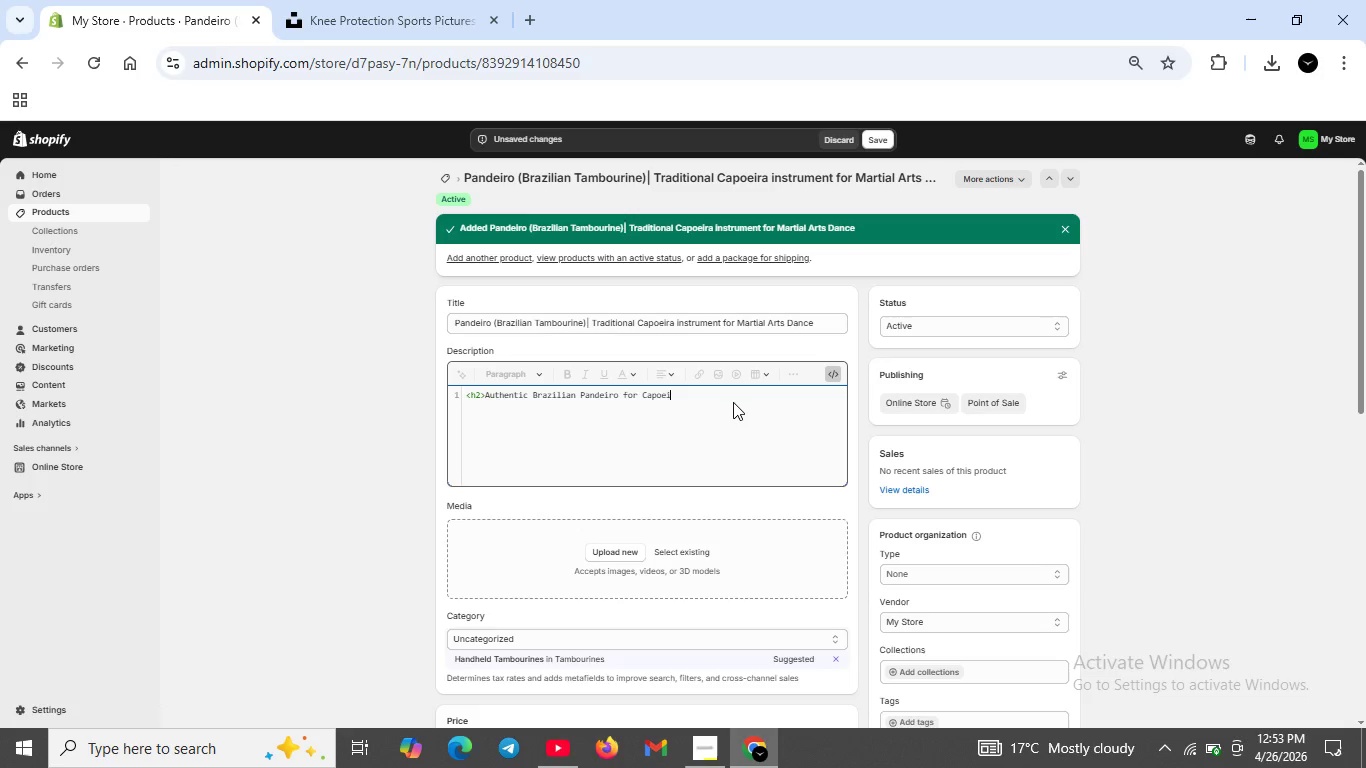 
type(ra</h2>)
 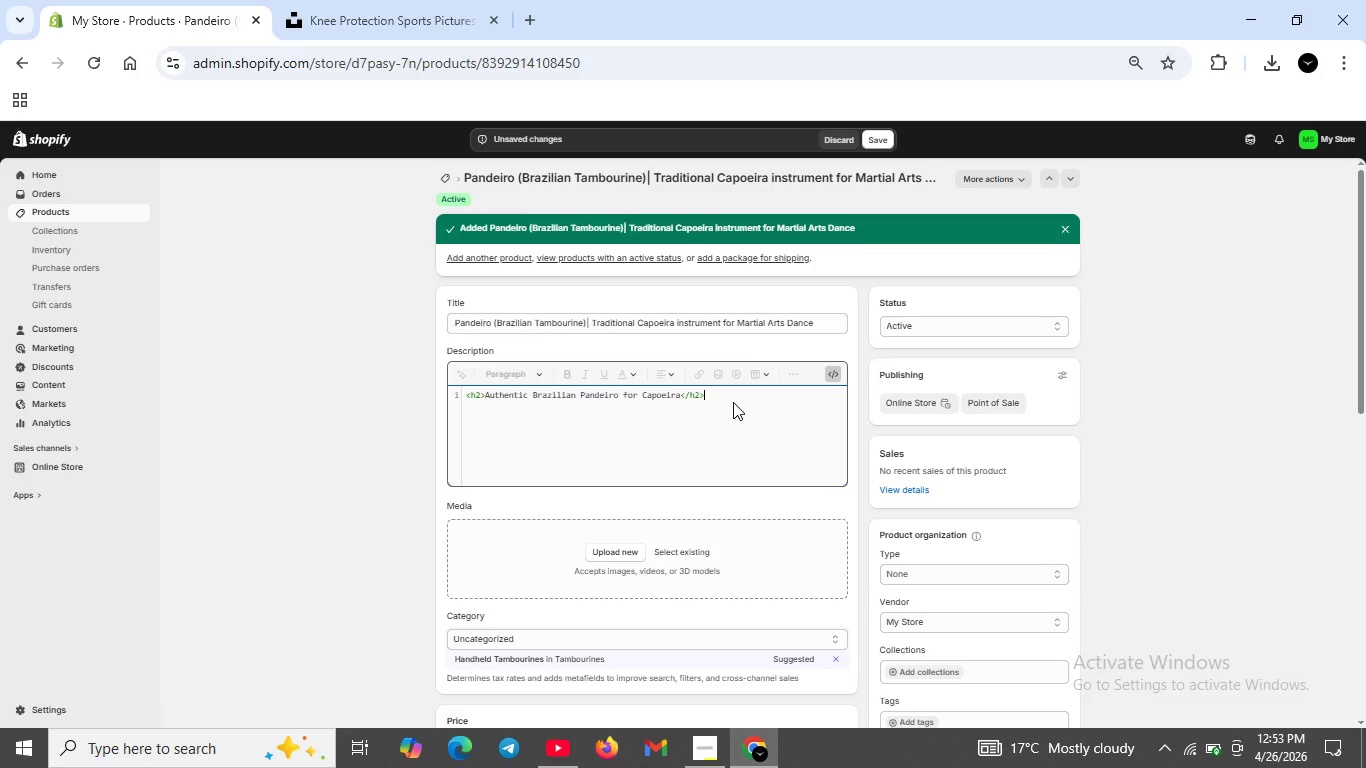 
left_click([1167, 742])
 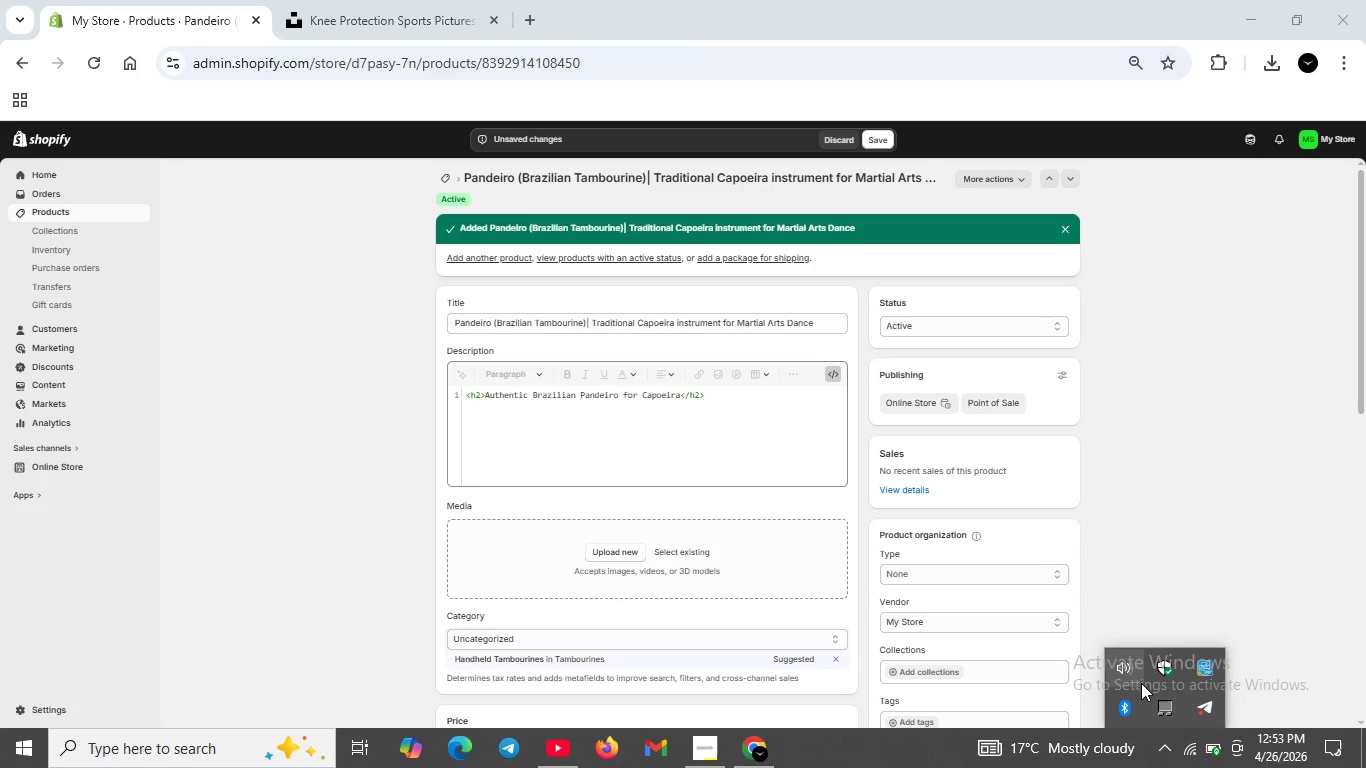 
left_click([1123, 664])
 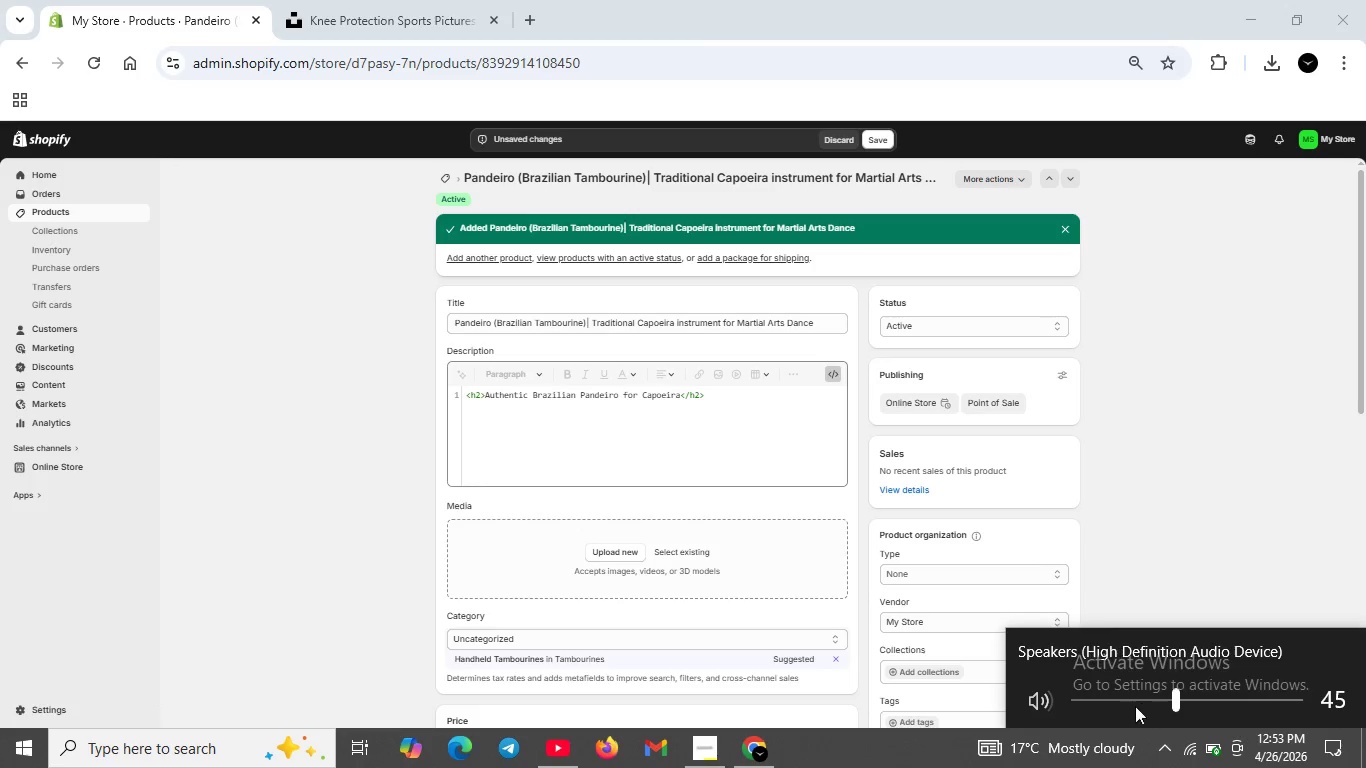 
left_click([1131, 704])
 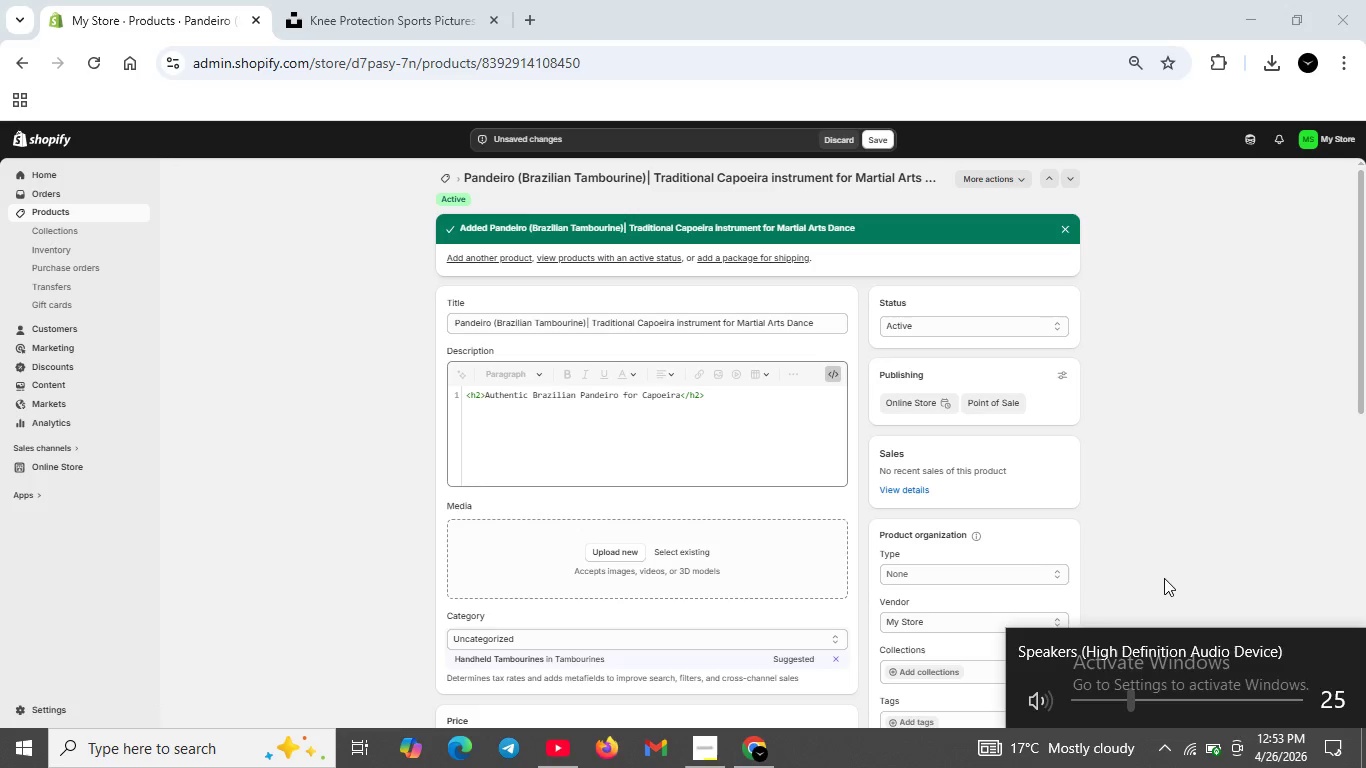 
left_click([1164, 578])
 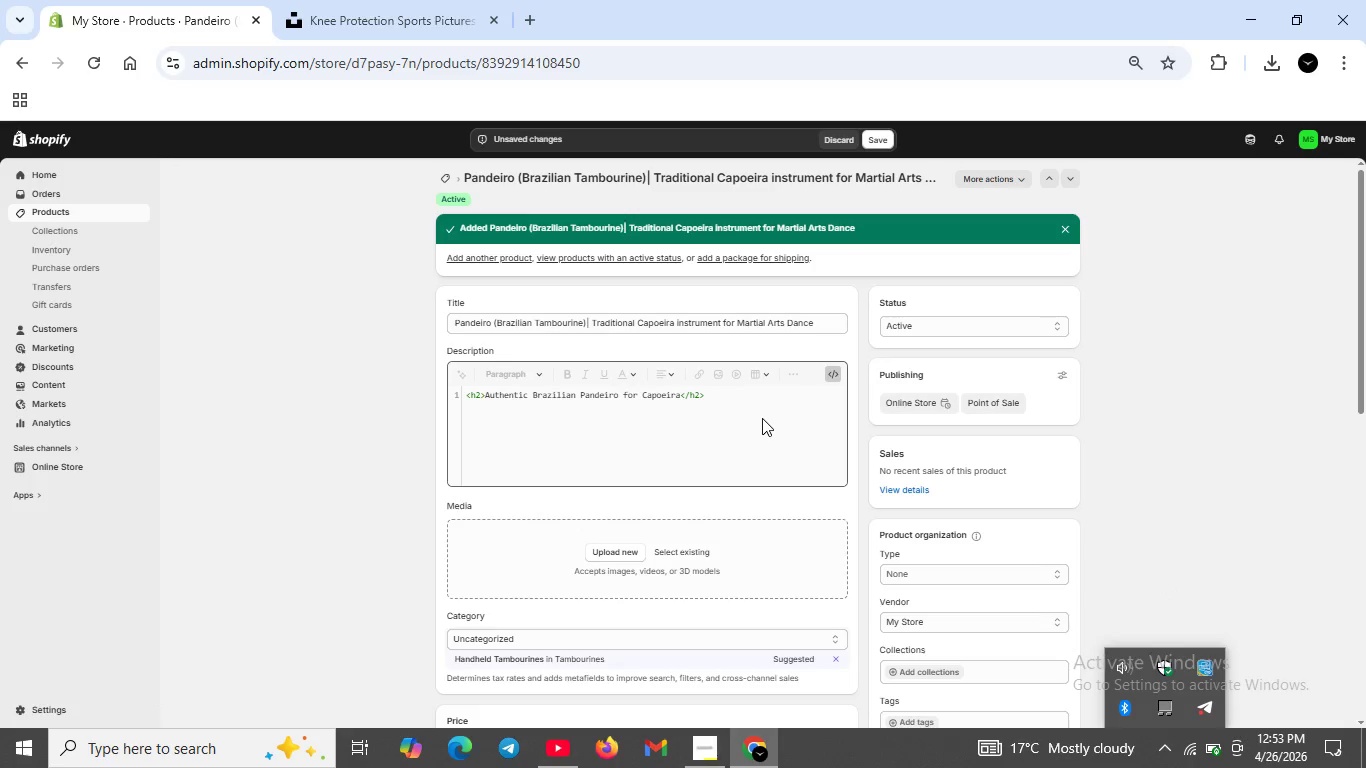 
left_click([744, 401])
 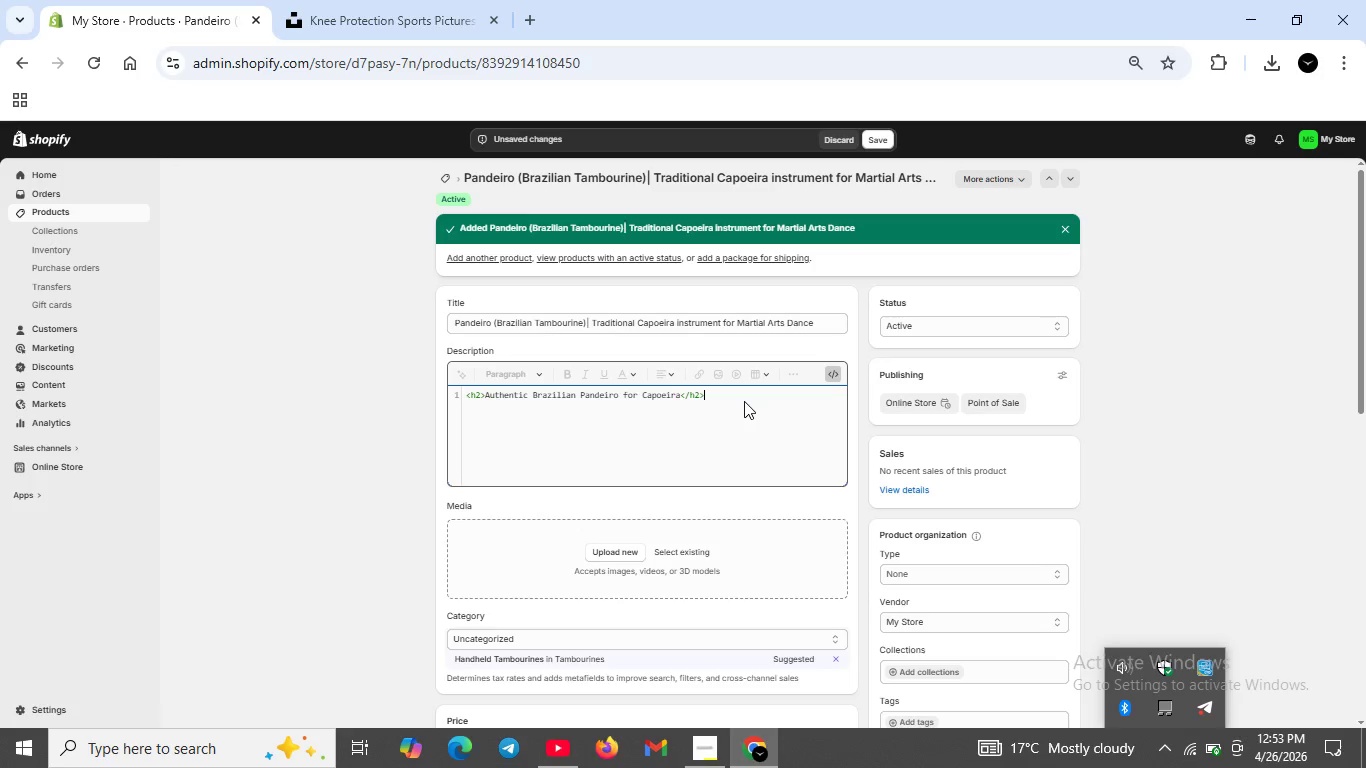 
key(Shift+ShiftRight)
 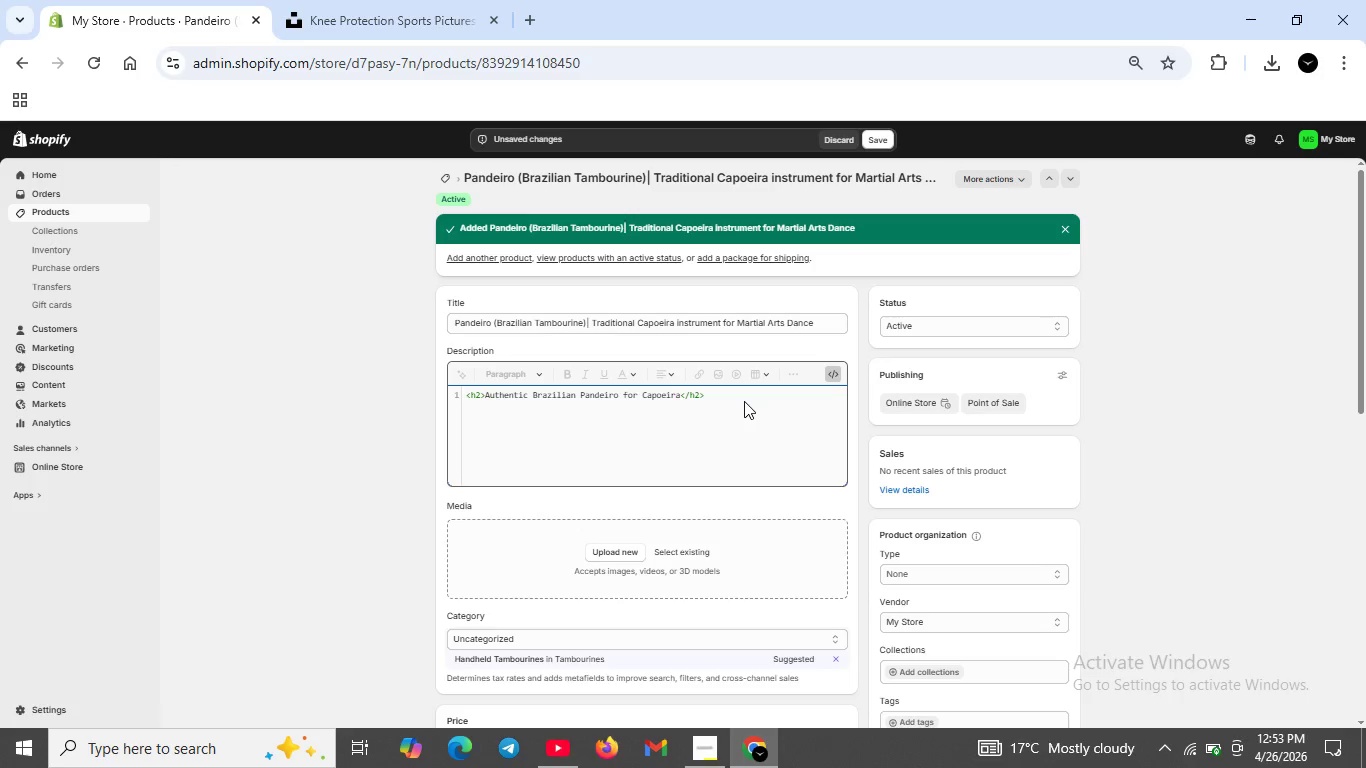 
key(Shift+Enter)
 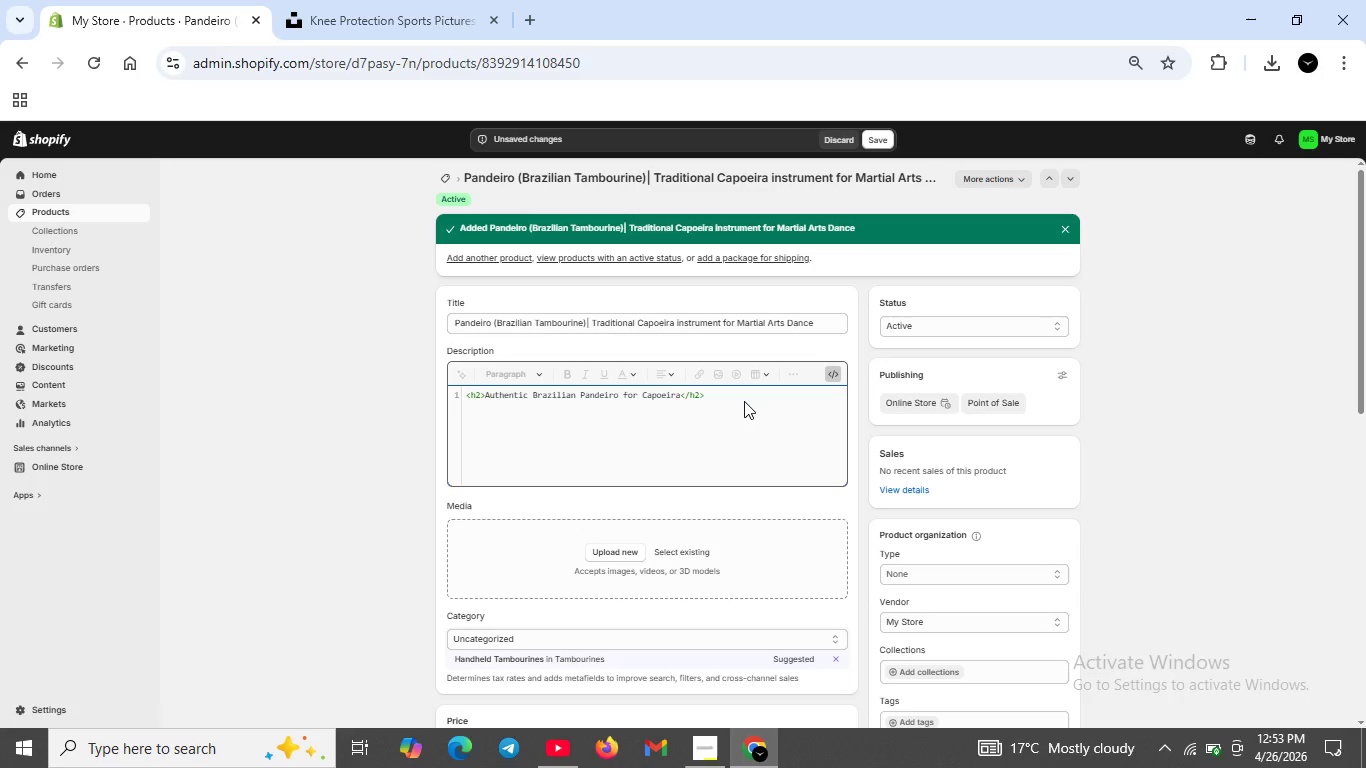 
key(Shift+ShiftRight)
 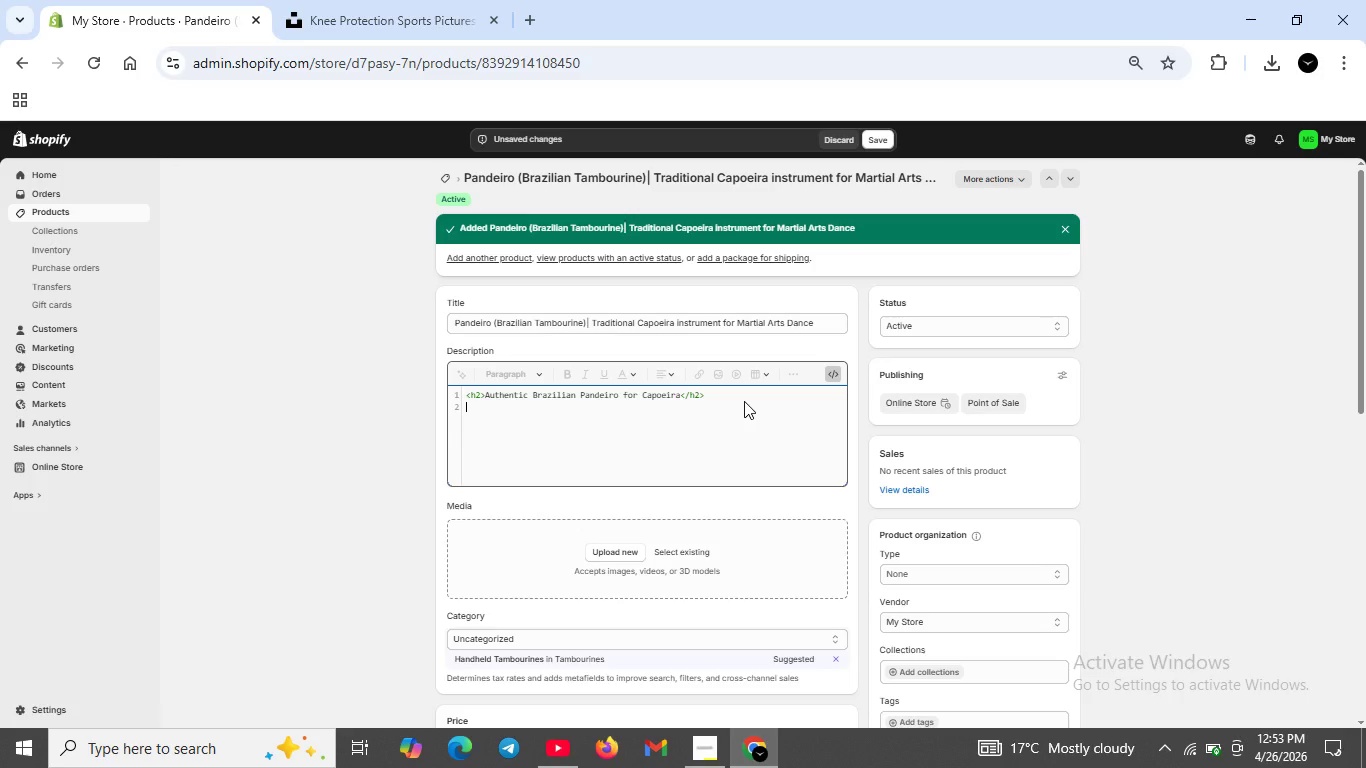 
key(Shift+Comma)
 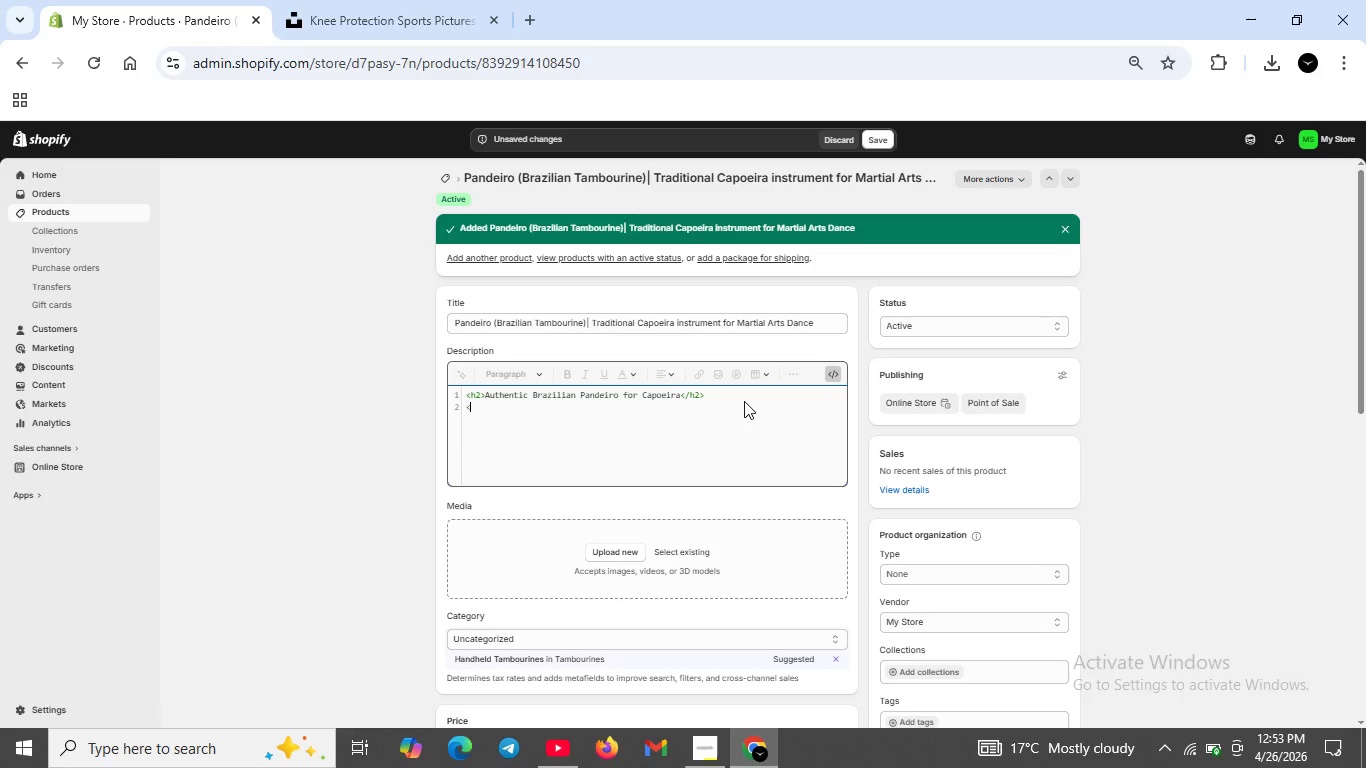 
key(P)
 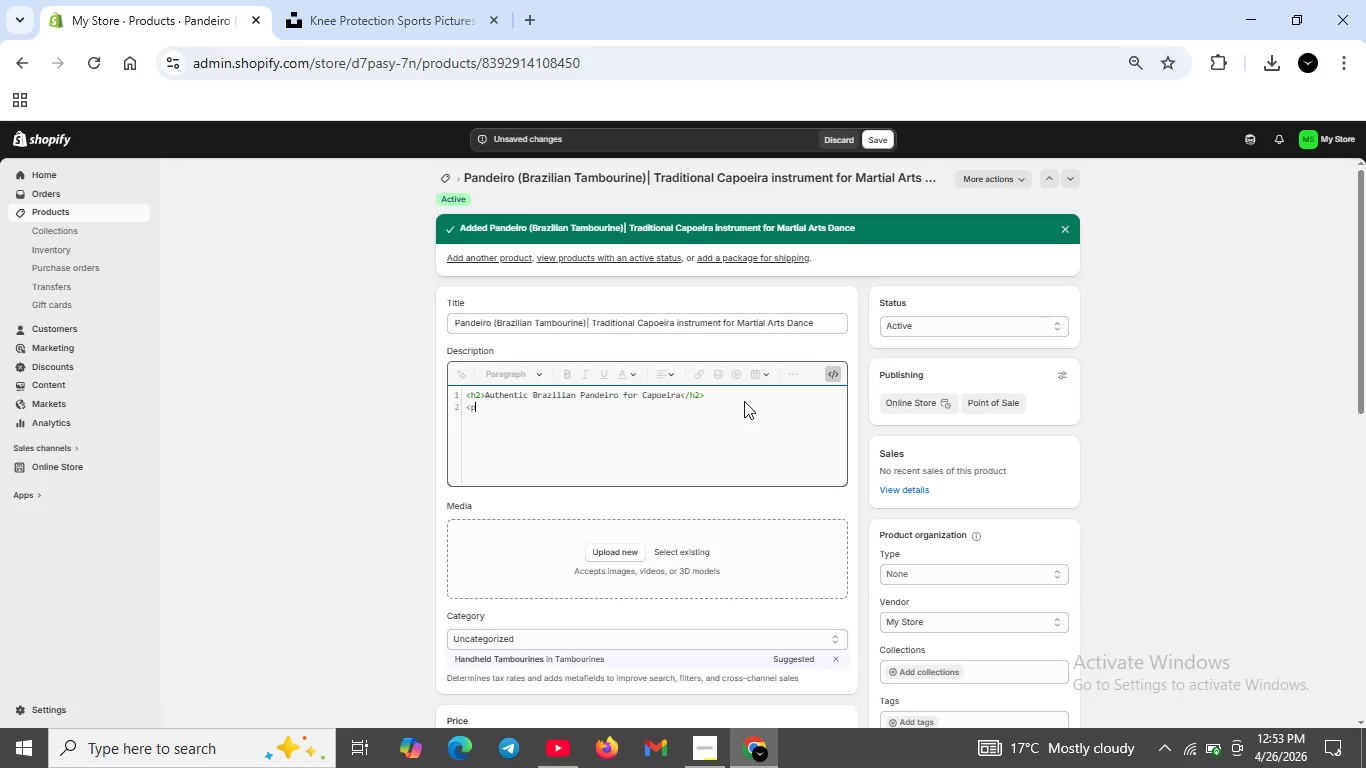 
key(Shift+ShiftRight)
 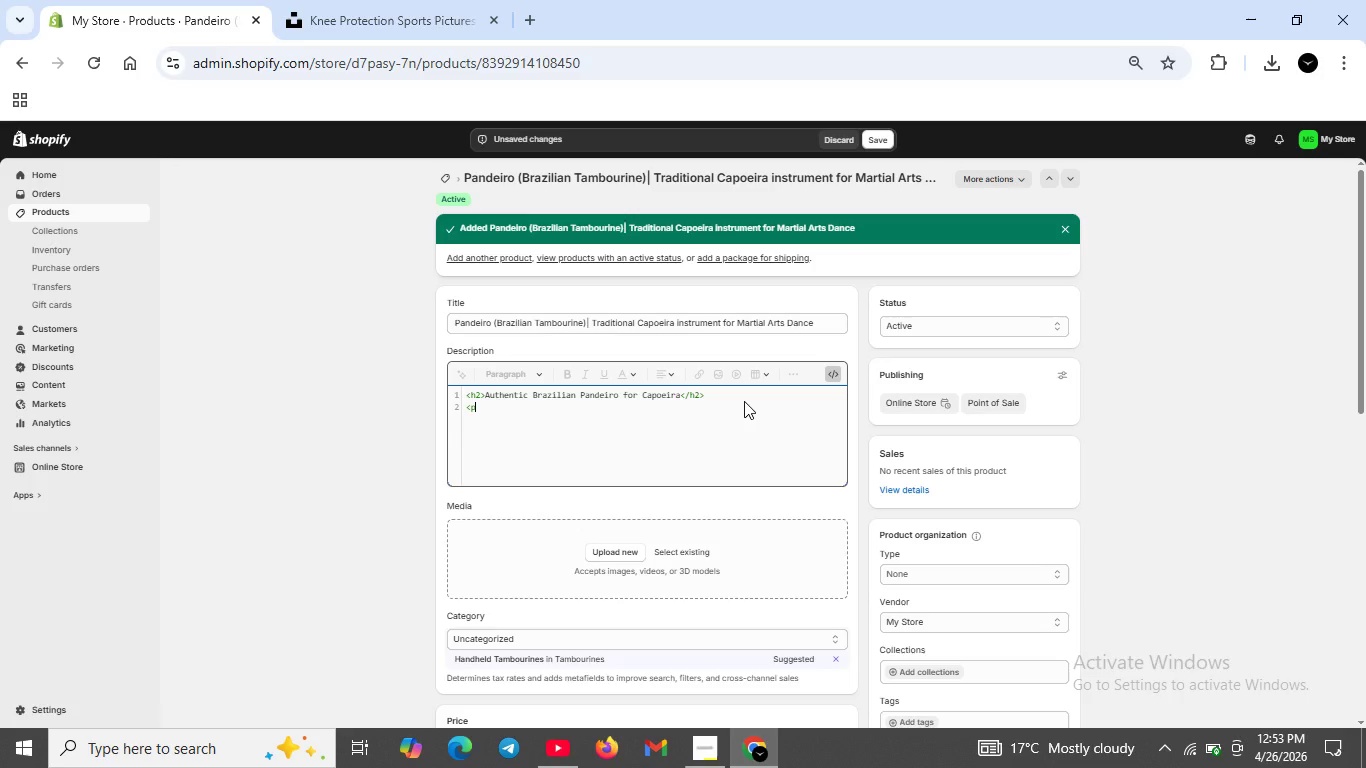 
key(Shift+Period)
 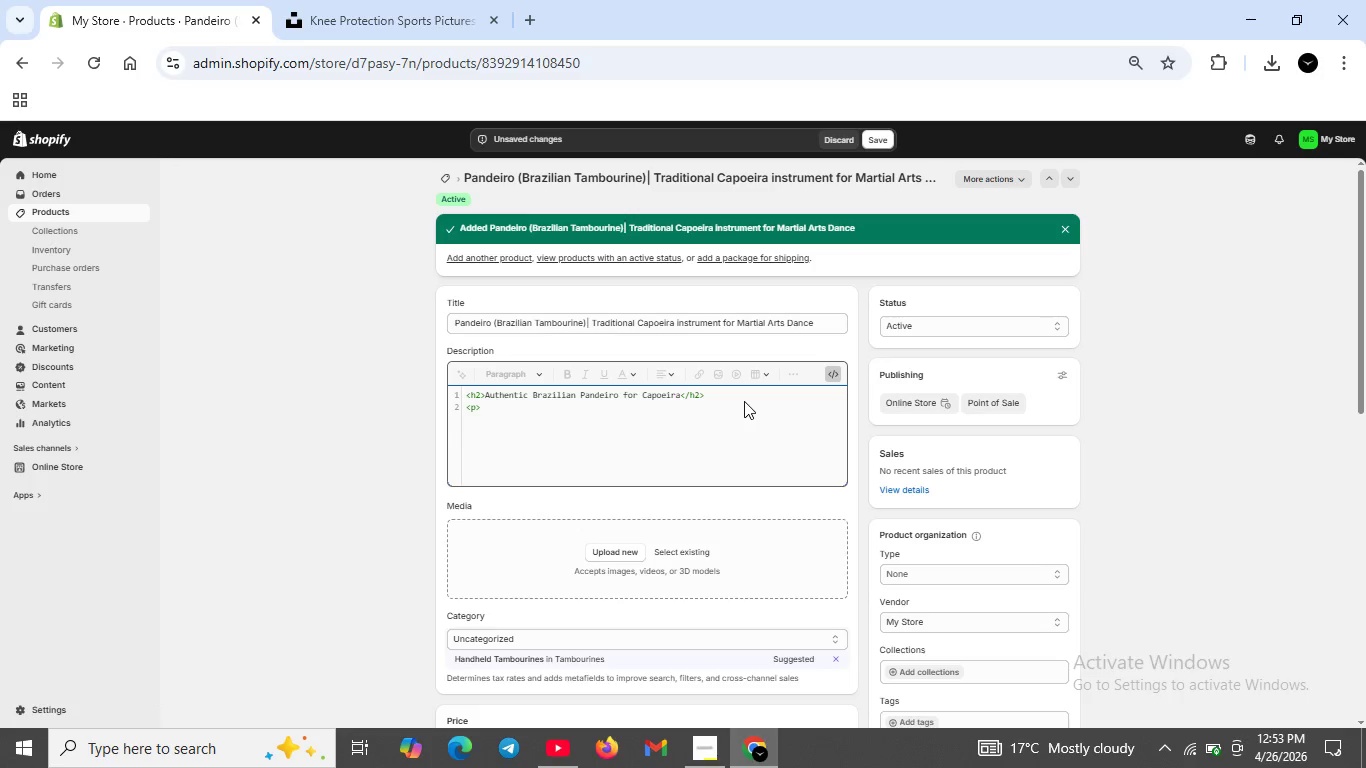 
wait(13.17)
 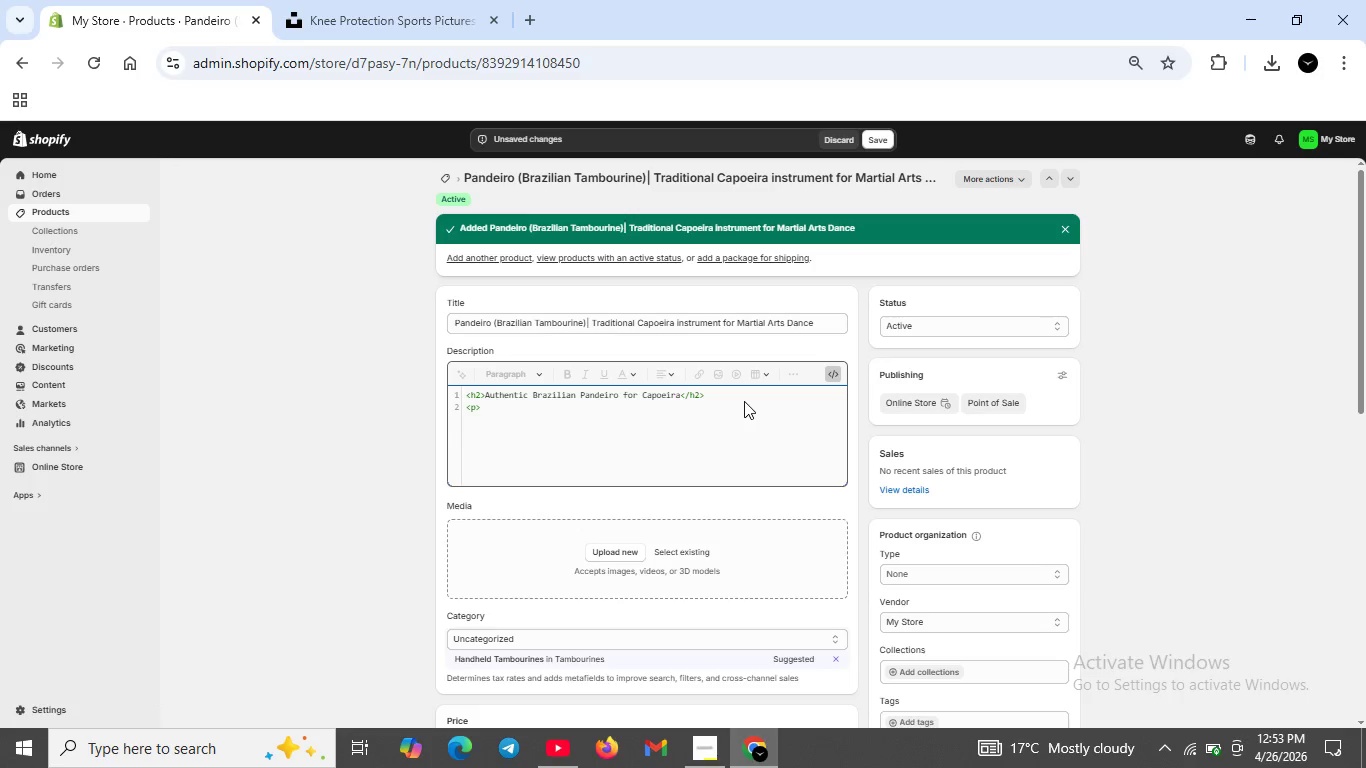 
type(The Pandeiro is a traditional Brazilian tambourine essential for capoeira music . Featuresmetal)
 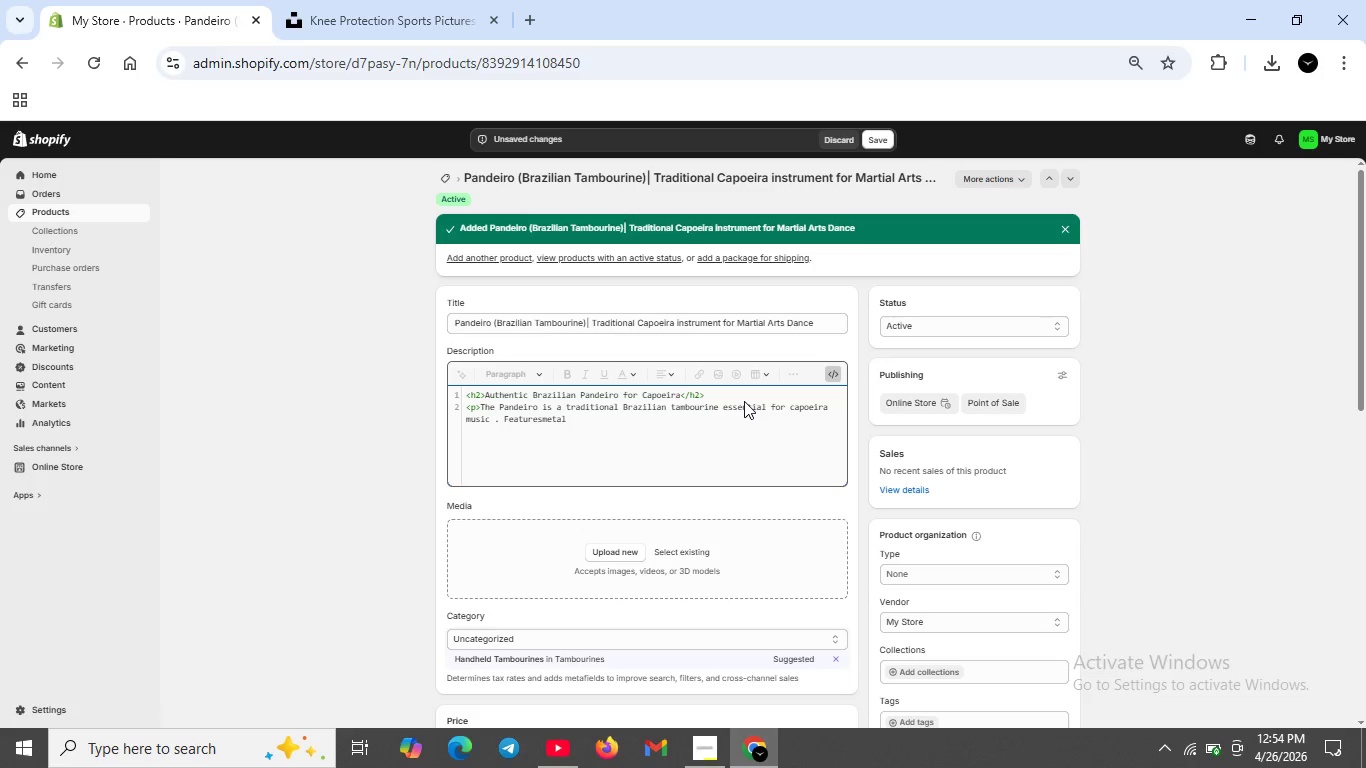 
key(ArrowLeft)
 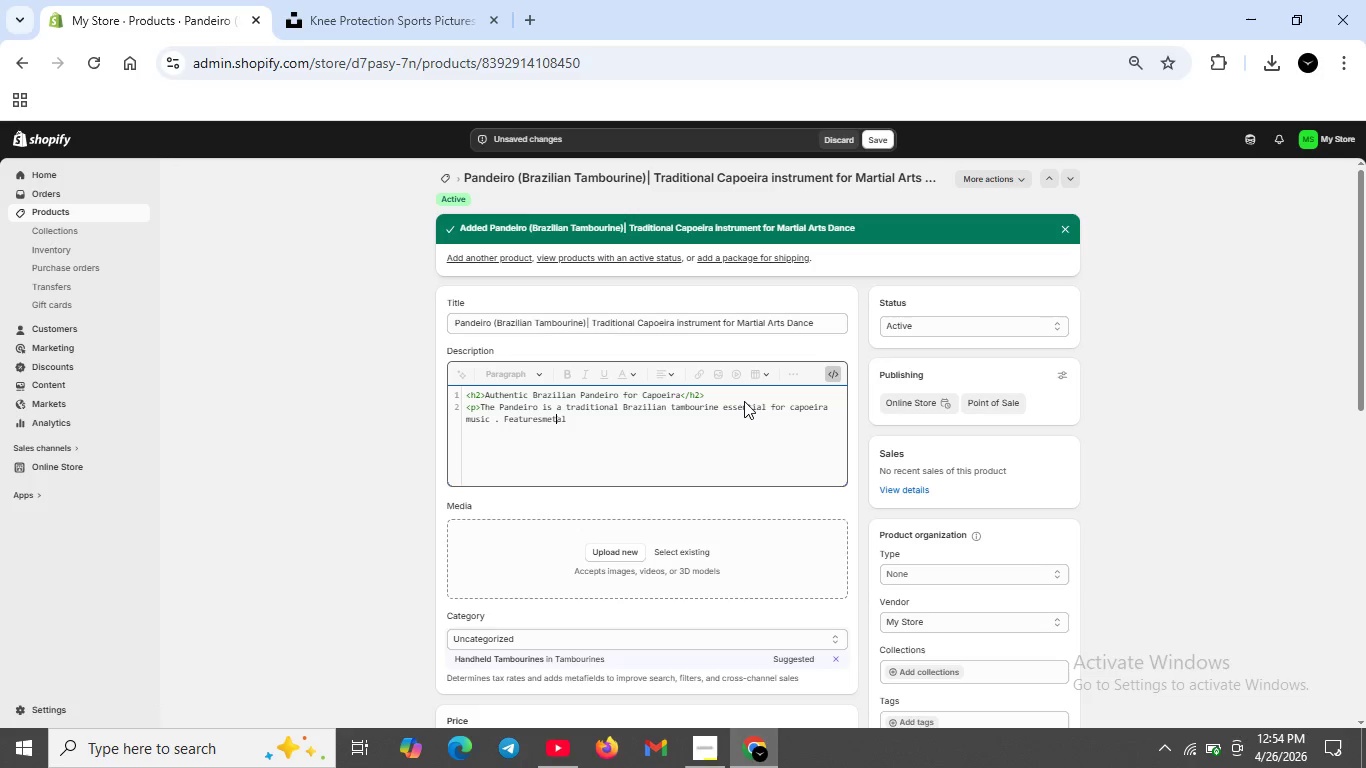 
key(ArrowLeft)
 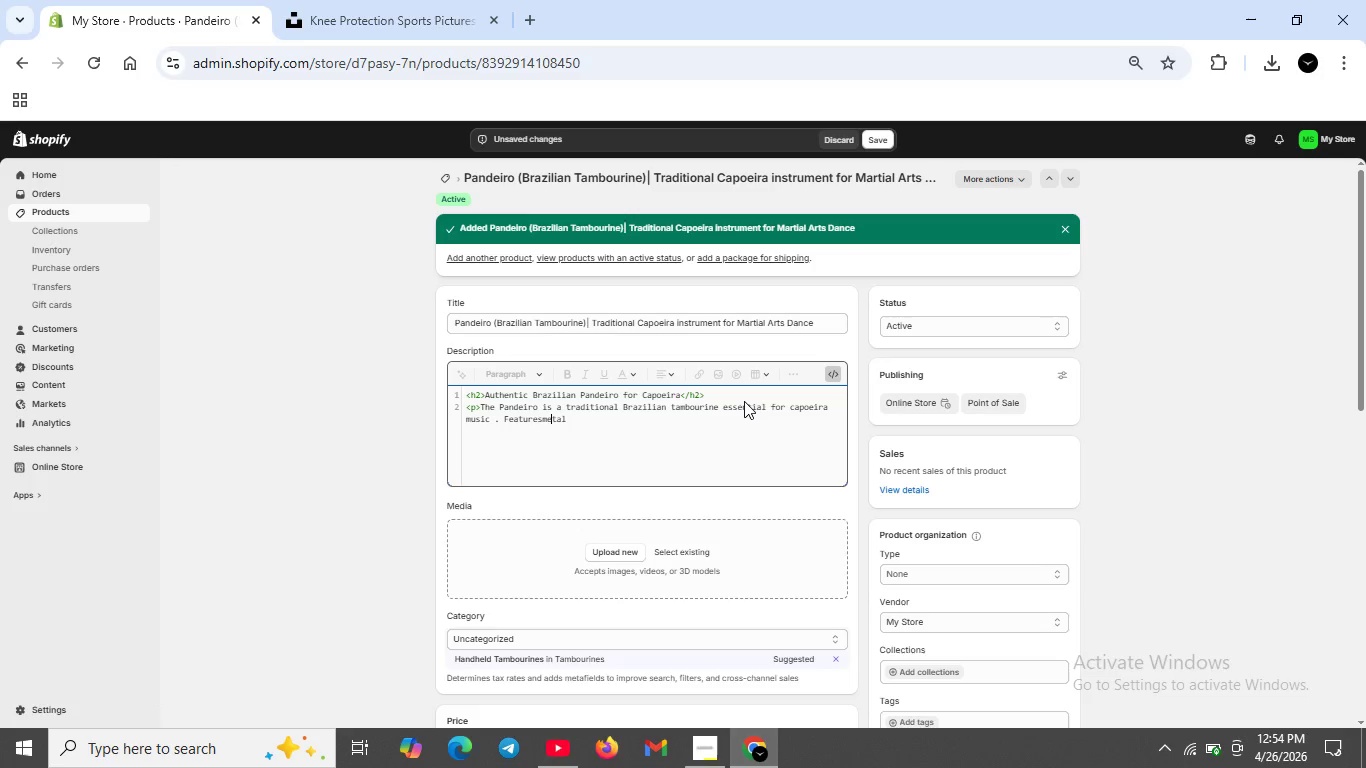 
key(ArrowLeft)
 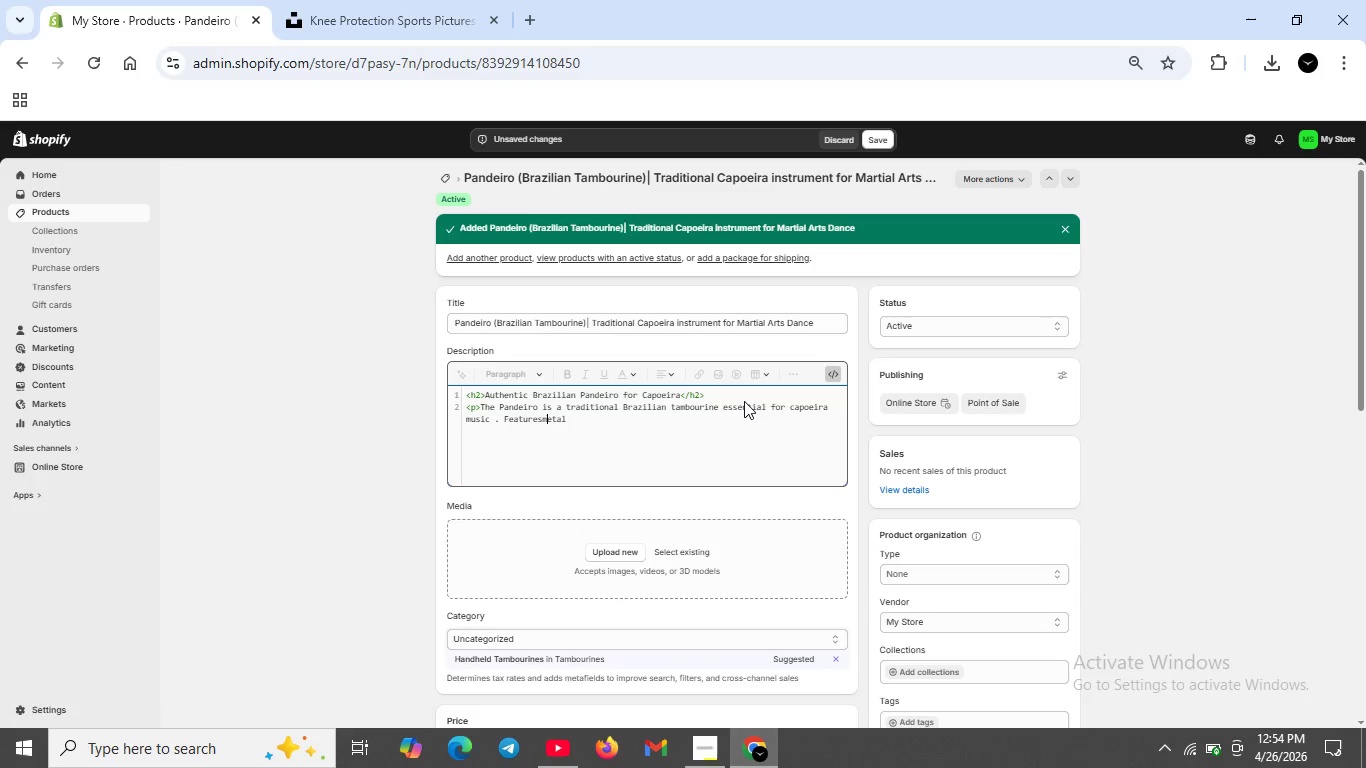 
key(ArrowLeft)
 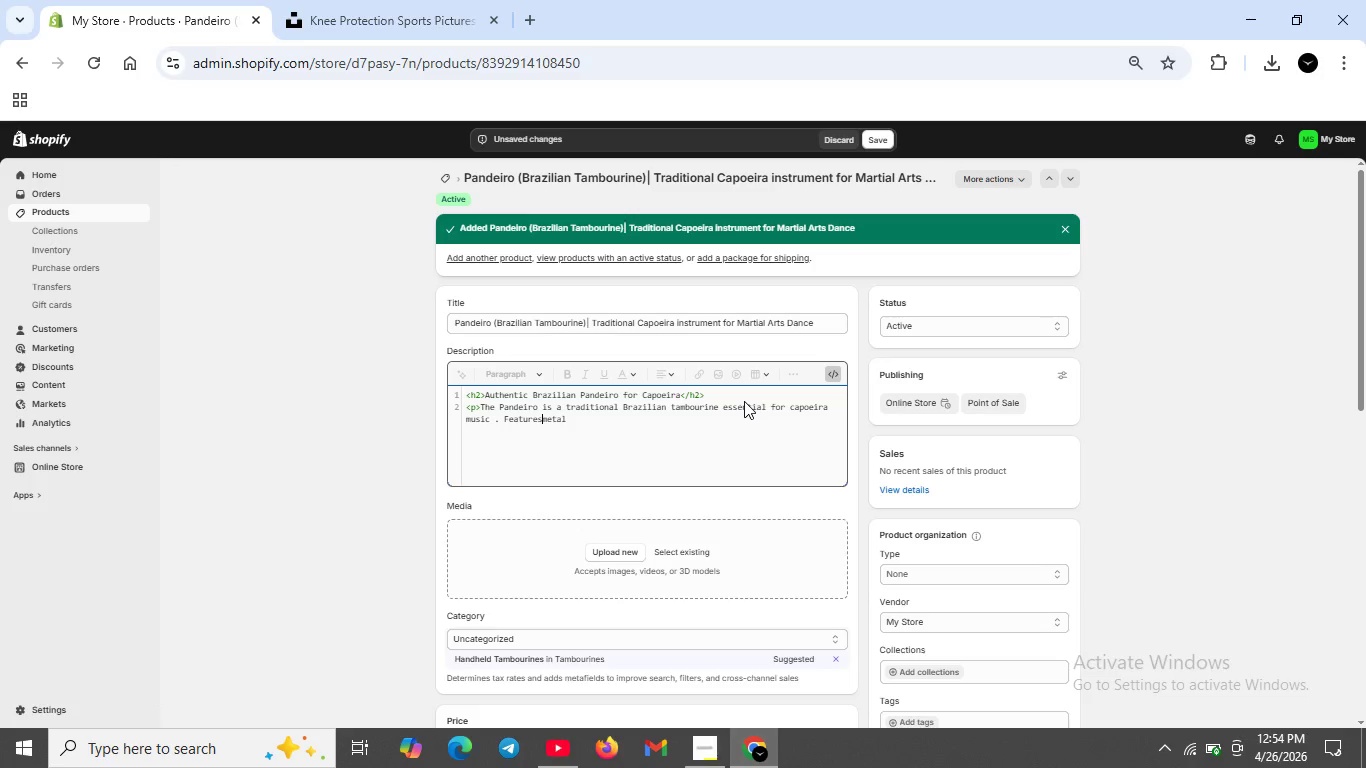 
key(ArrowLeft)
 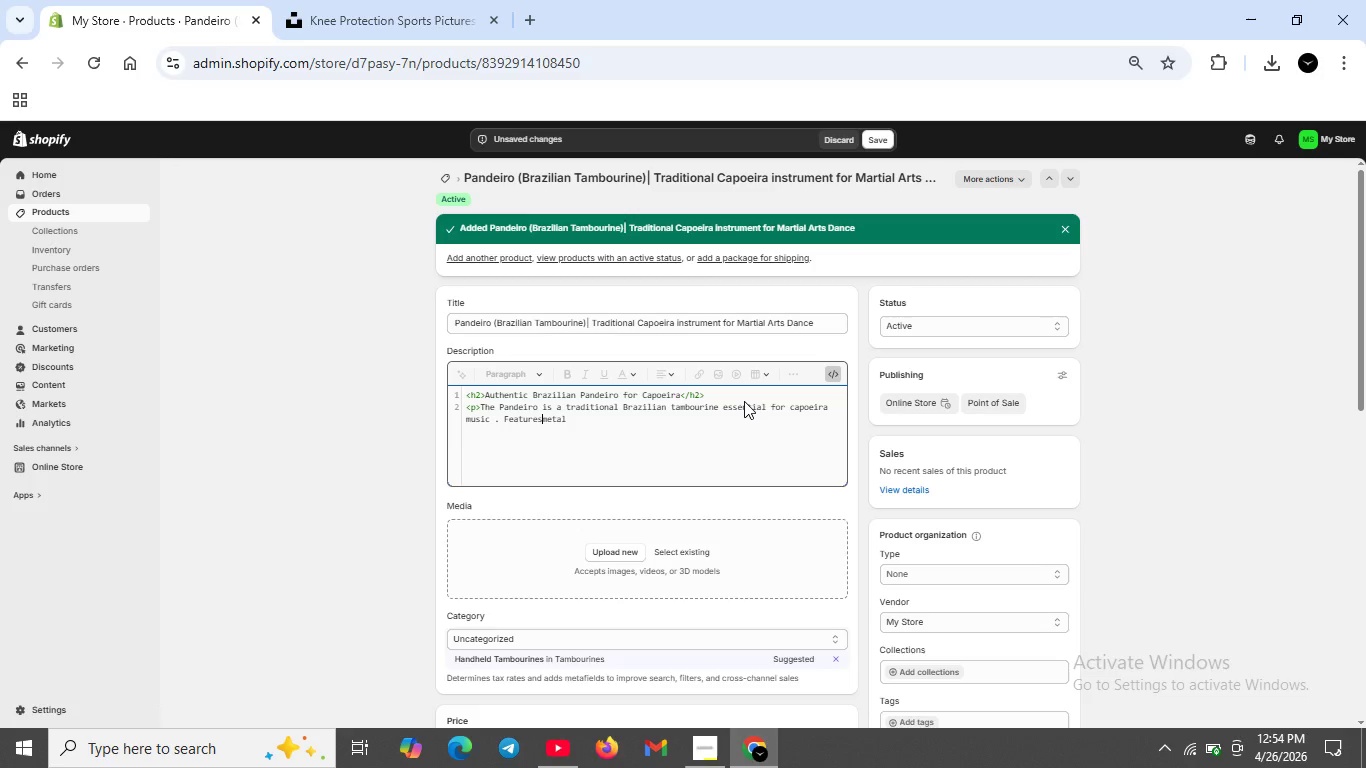 
key(Space)
 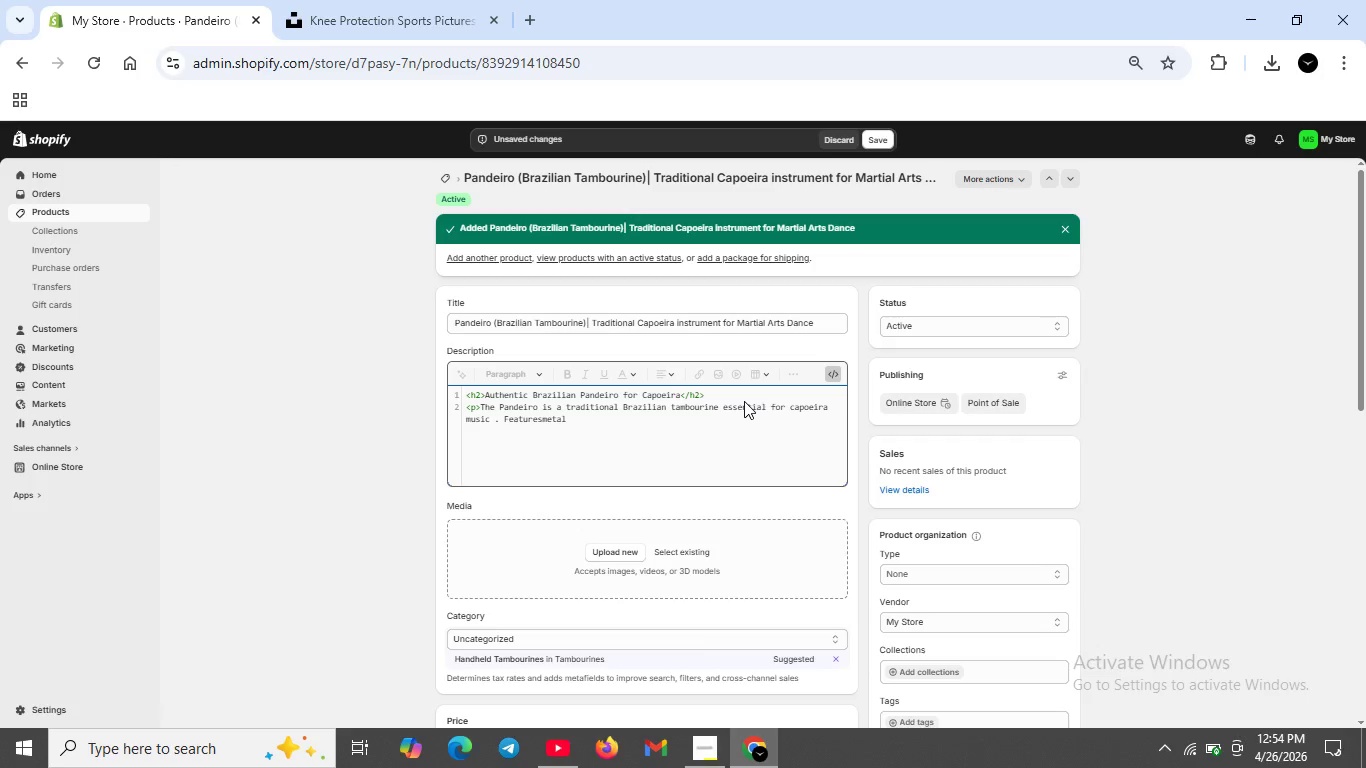 
key(ArrowRight)
 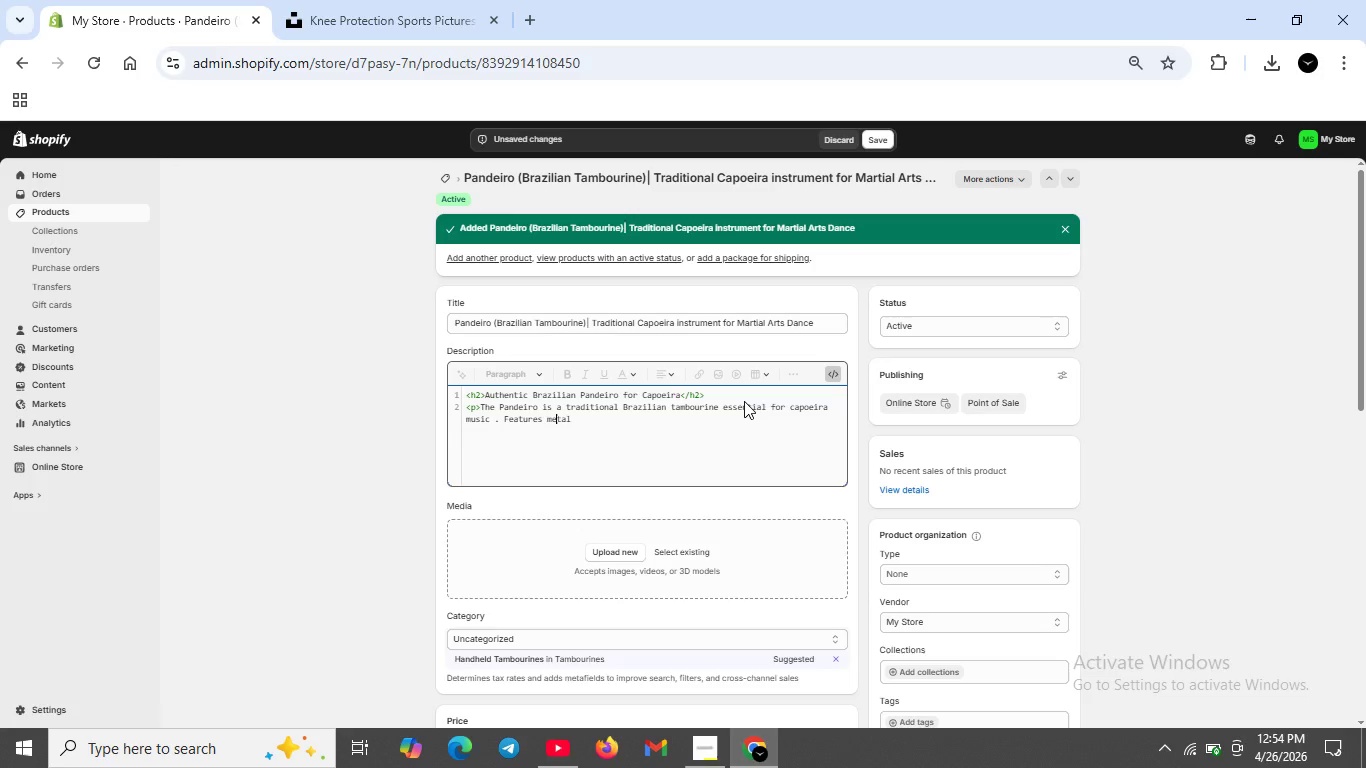 
key(ArrowRight)
 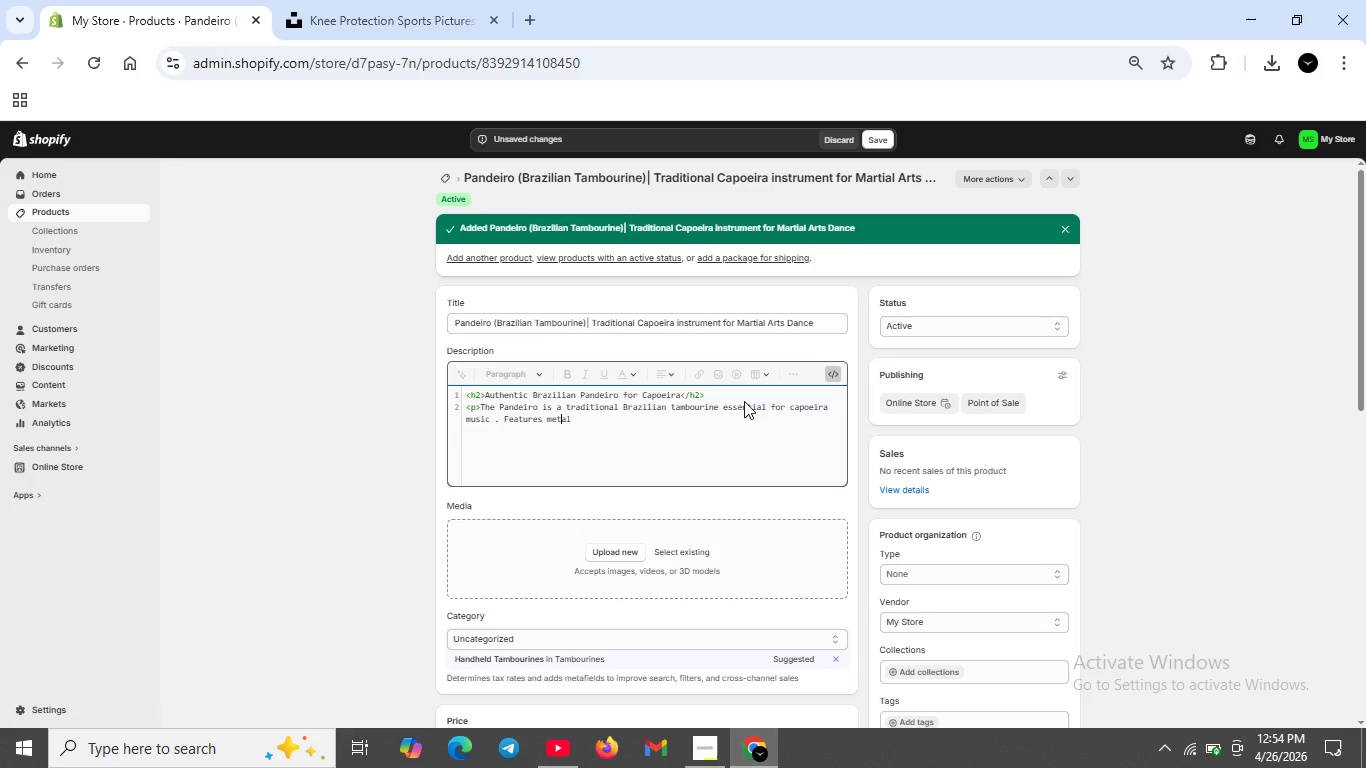 
key(ArrowRight)
 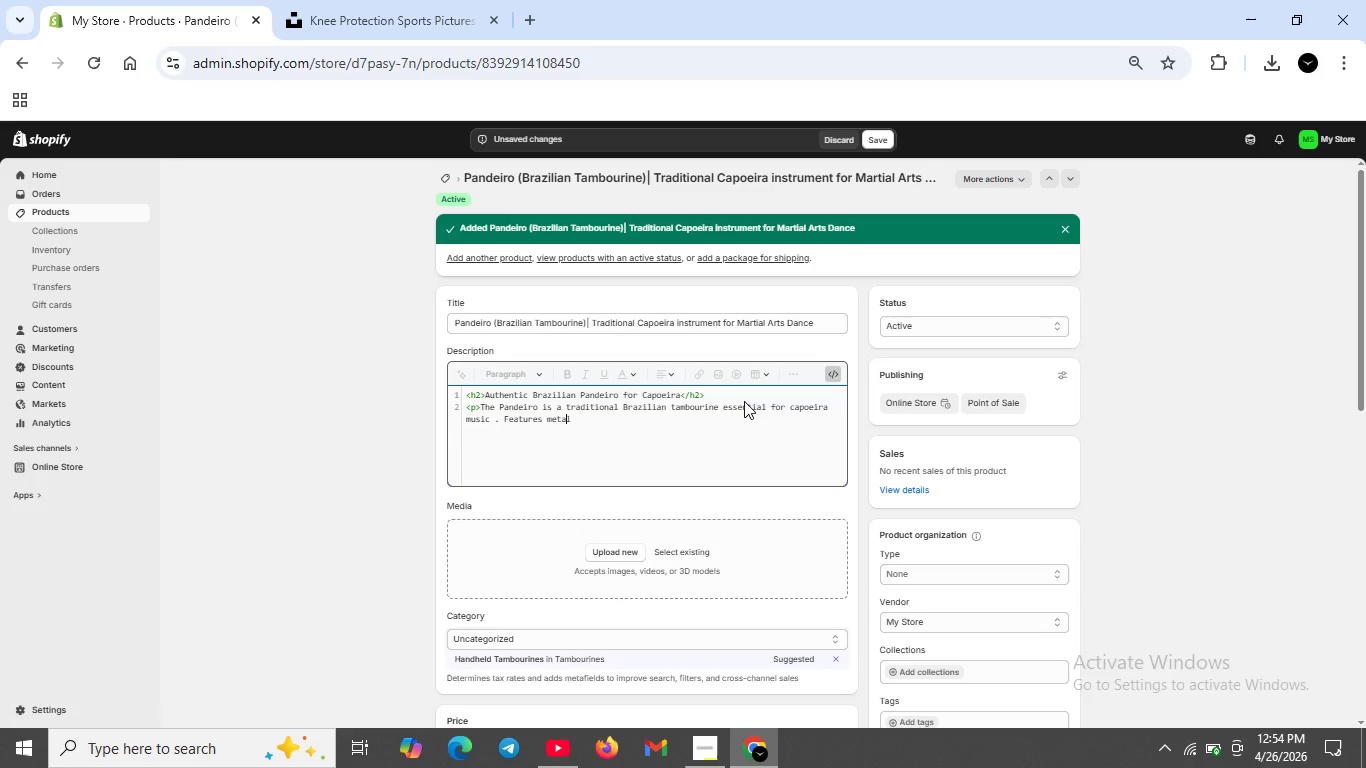 
key(ArrowRight)
 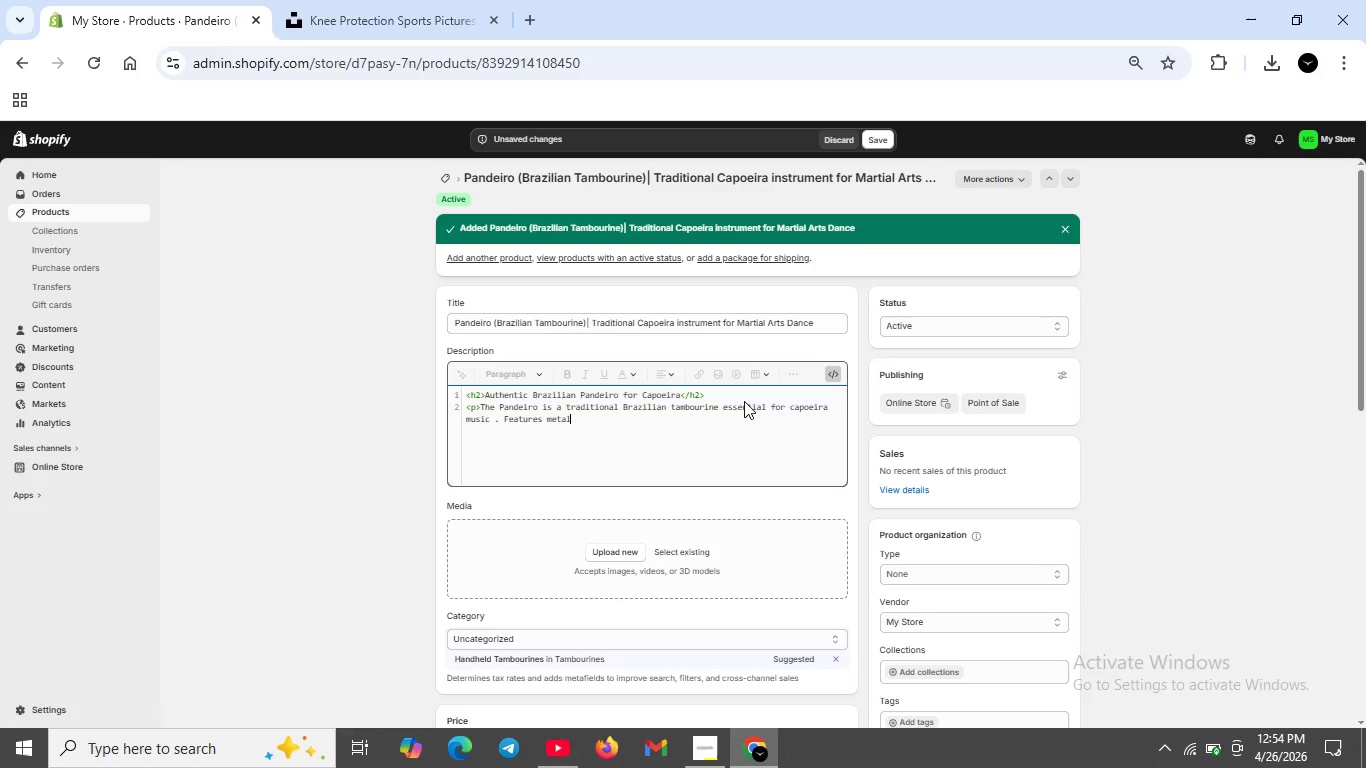 
key(ArrowRight)
 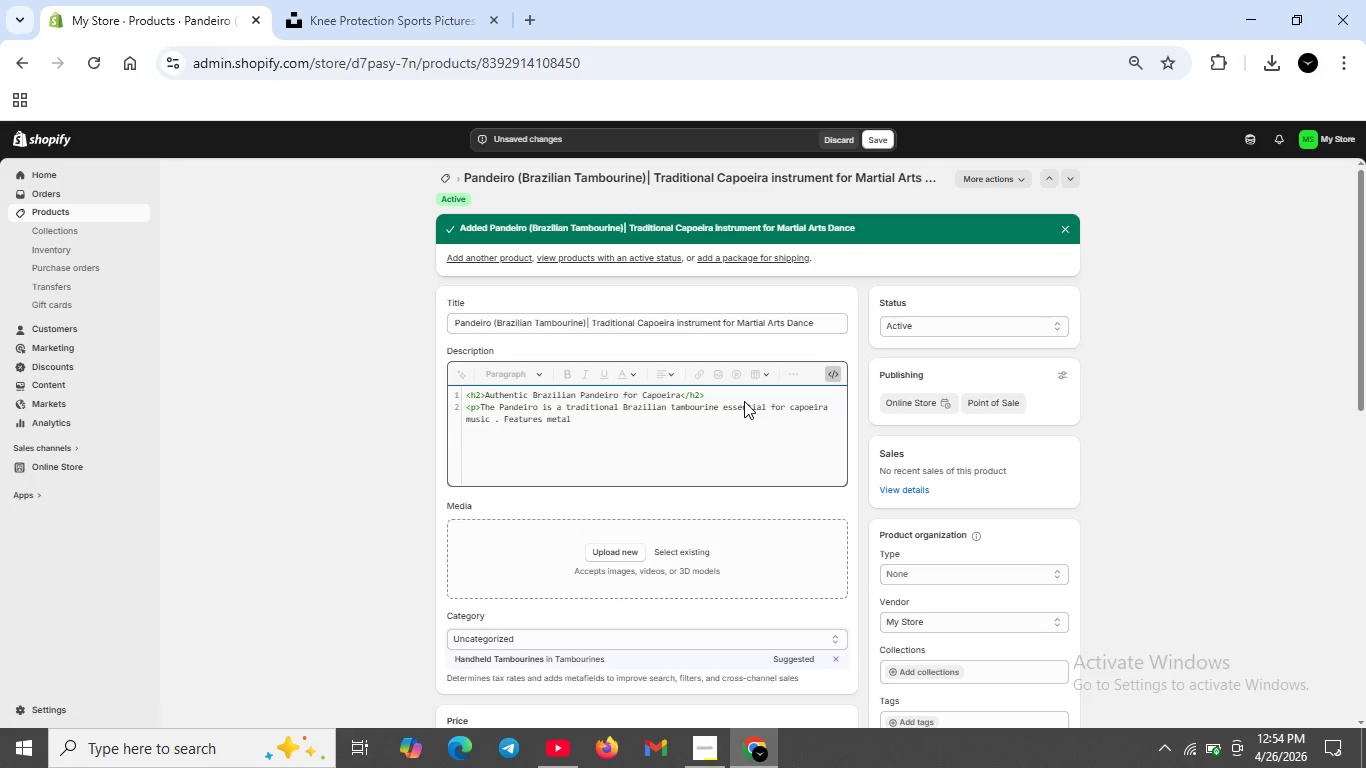 
type( jingles and a turned synte)
key(Backspace)
type(heisc )
 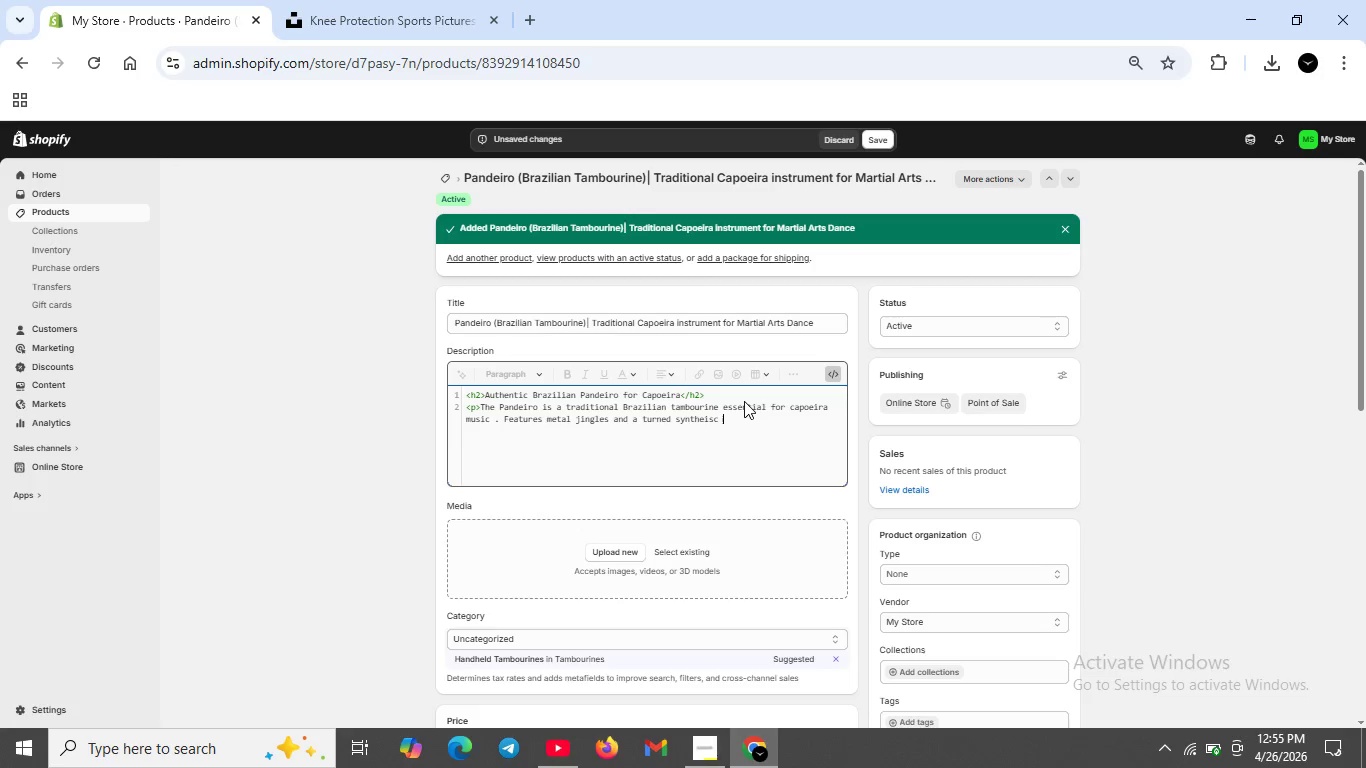 
type(head )
key(Backspace)
type(. Perfect for rad)
key(Backspace)
key(Backspace)
type(odas , batti)
 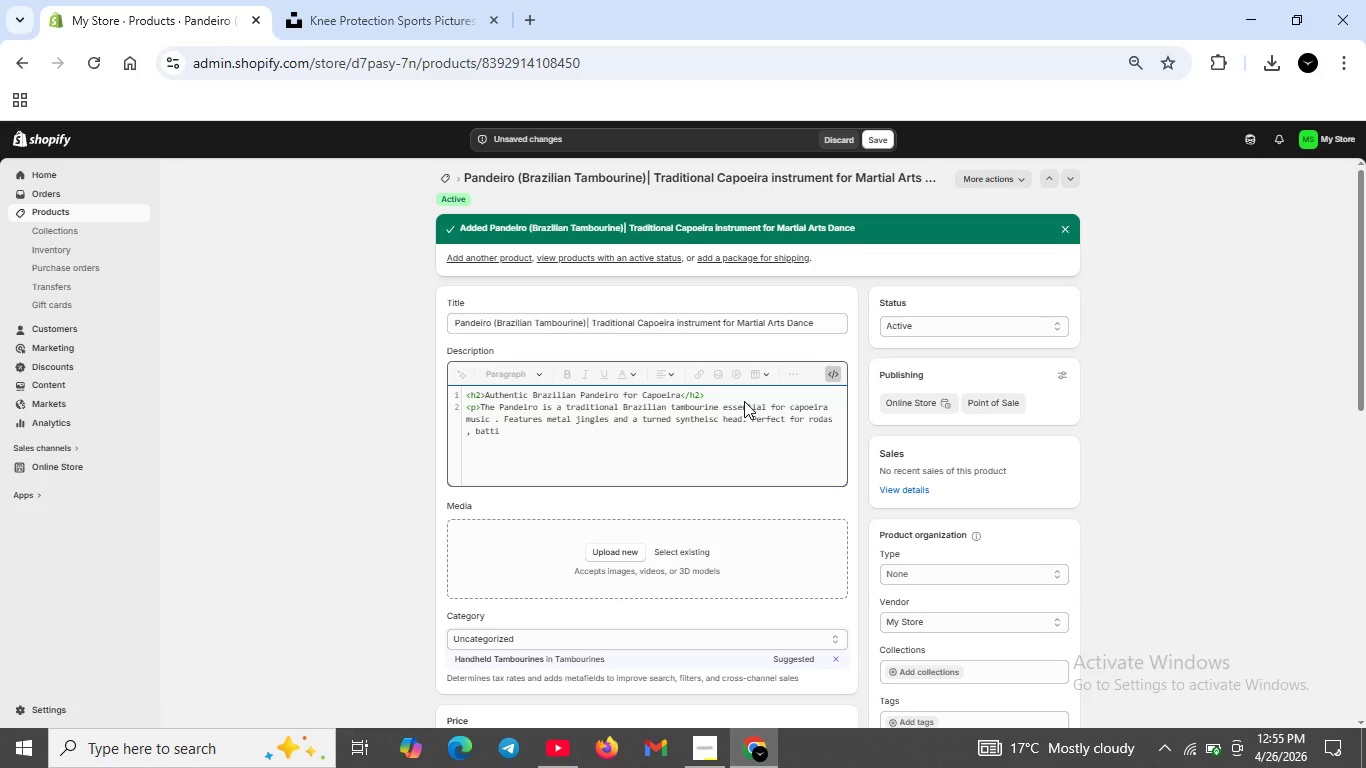 
key(Backspace)
key(Backspace)
type(izados, andca)
key(Backspace)
key(Backspace)
type( capoeira events</p>)
 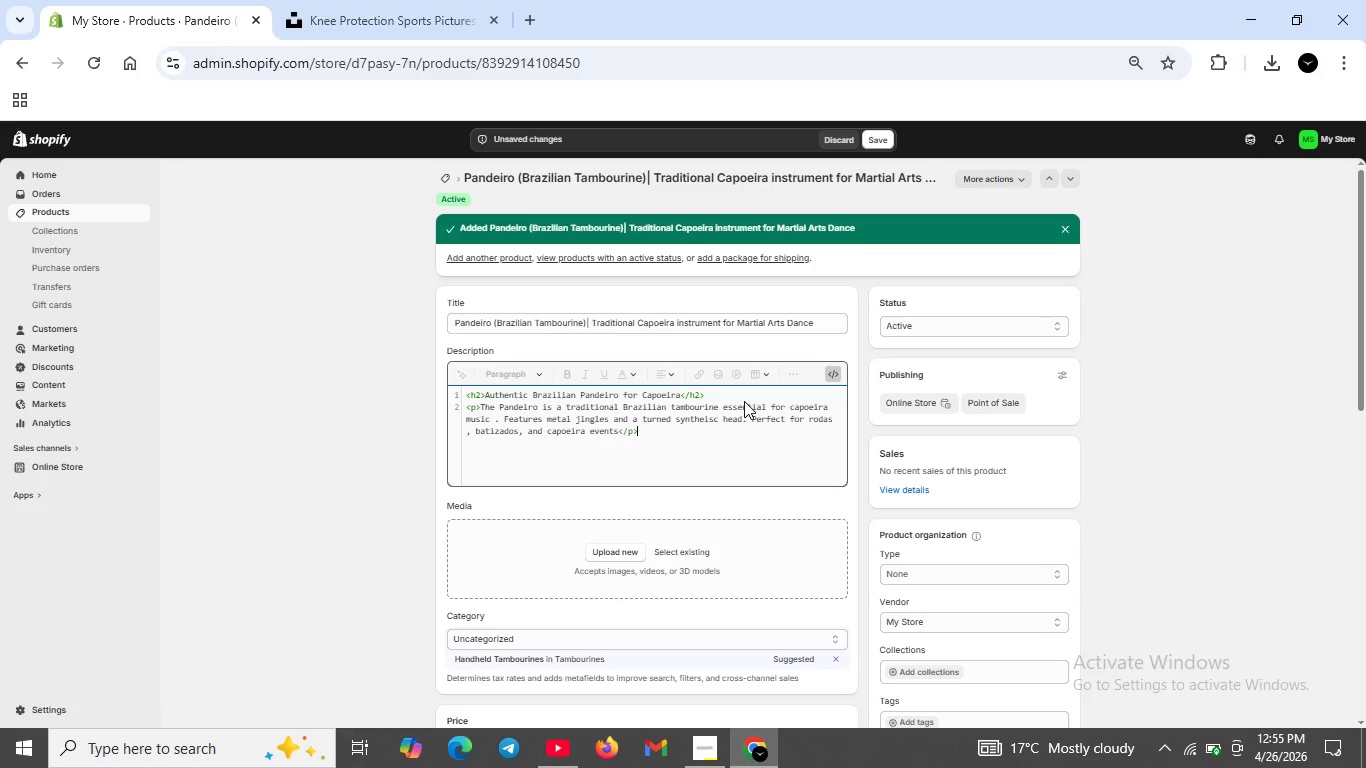 
key(ArrowLeft)
 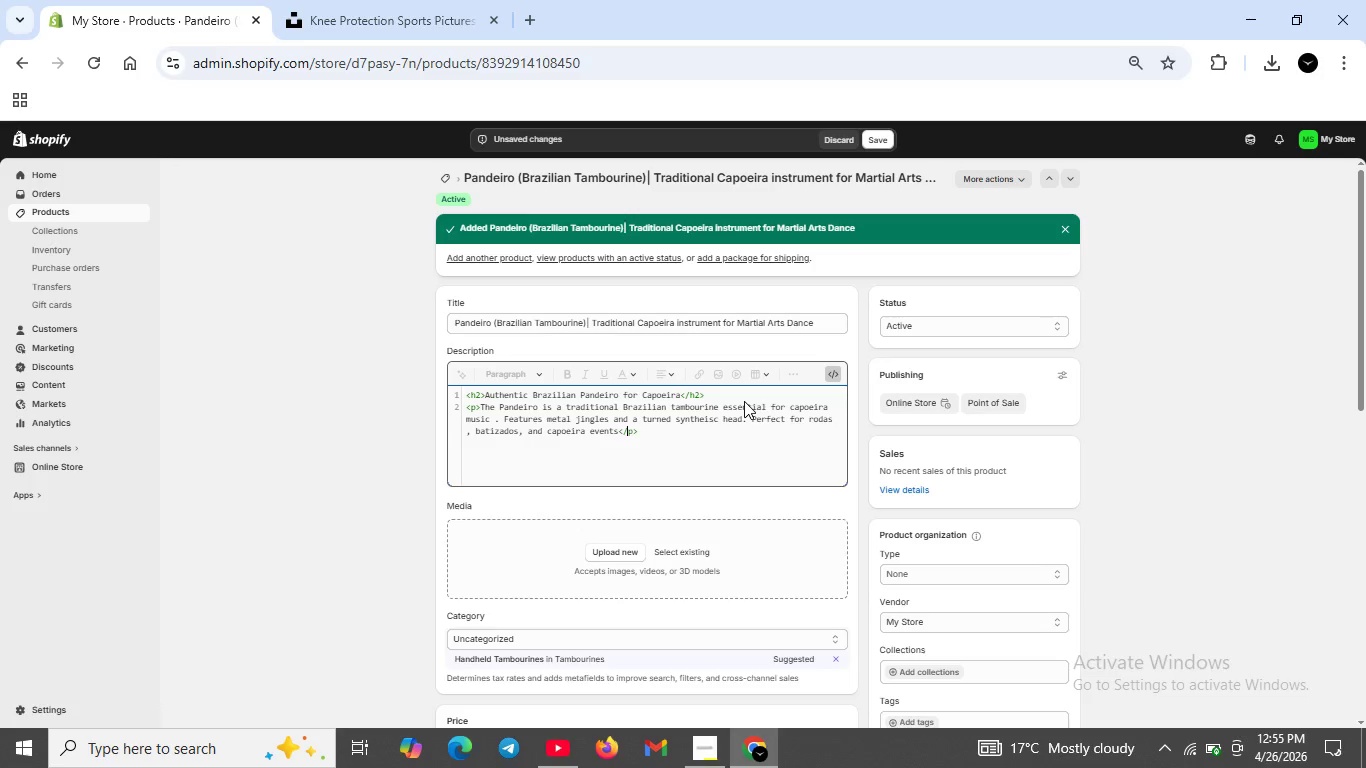 
key(ArrowLeft)
 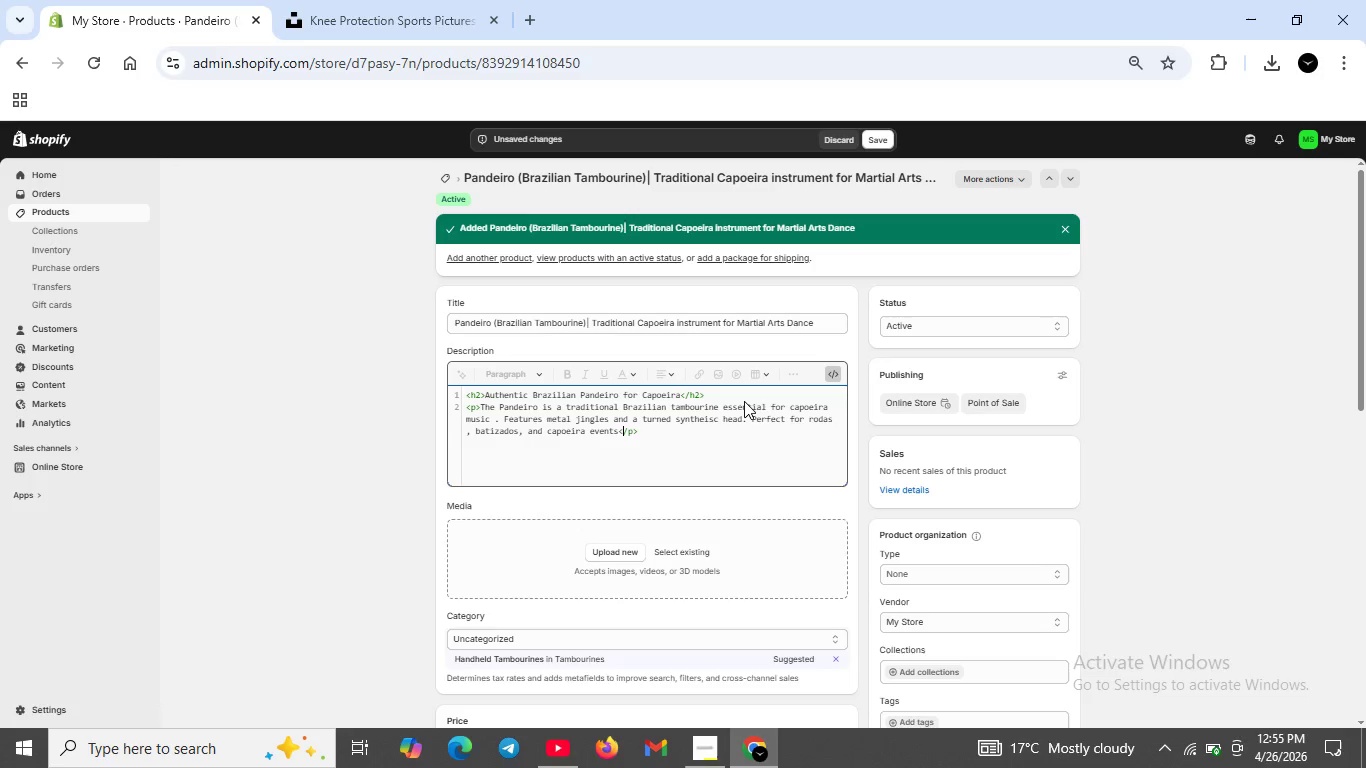 
key(ArrowLeft)
 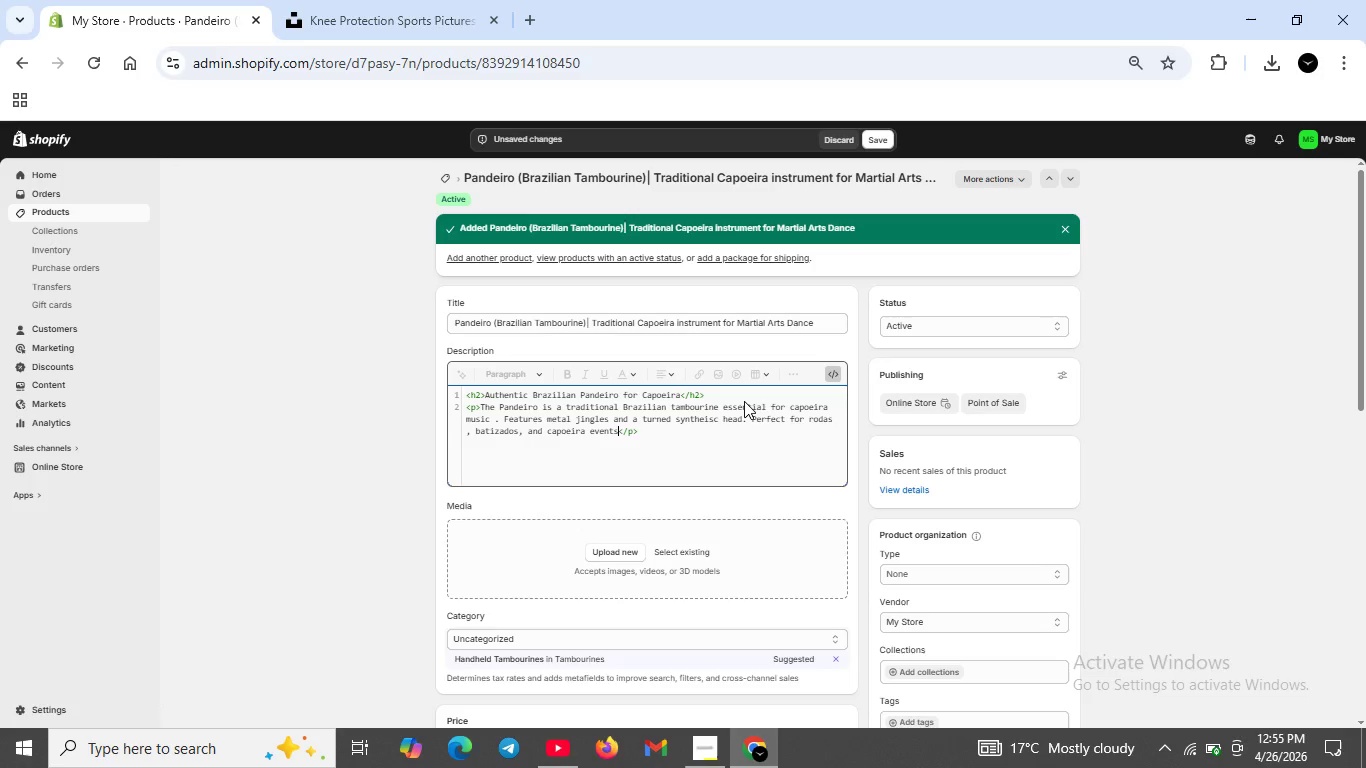 
key(ArrowLeft)
 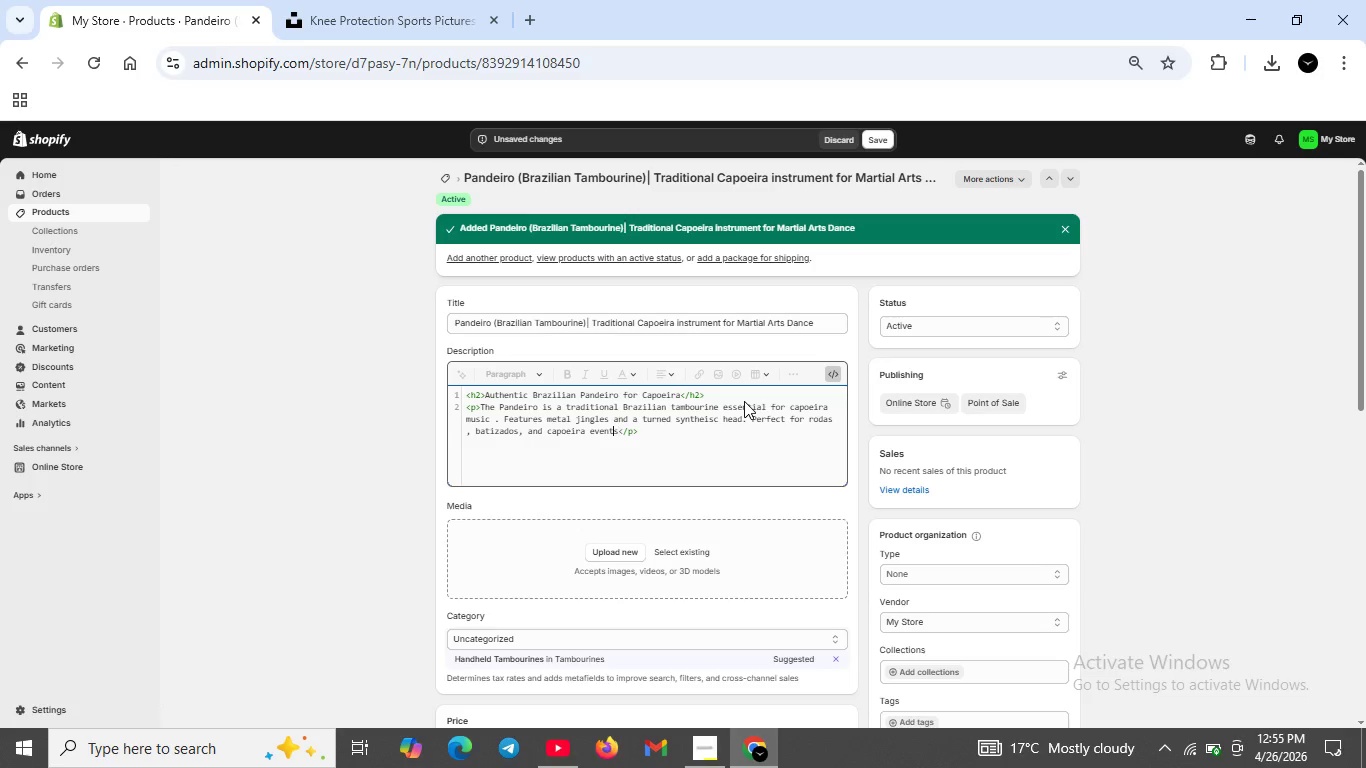 
key(ArrowLeft)
 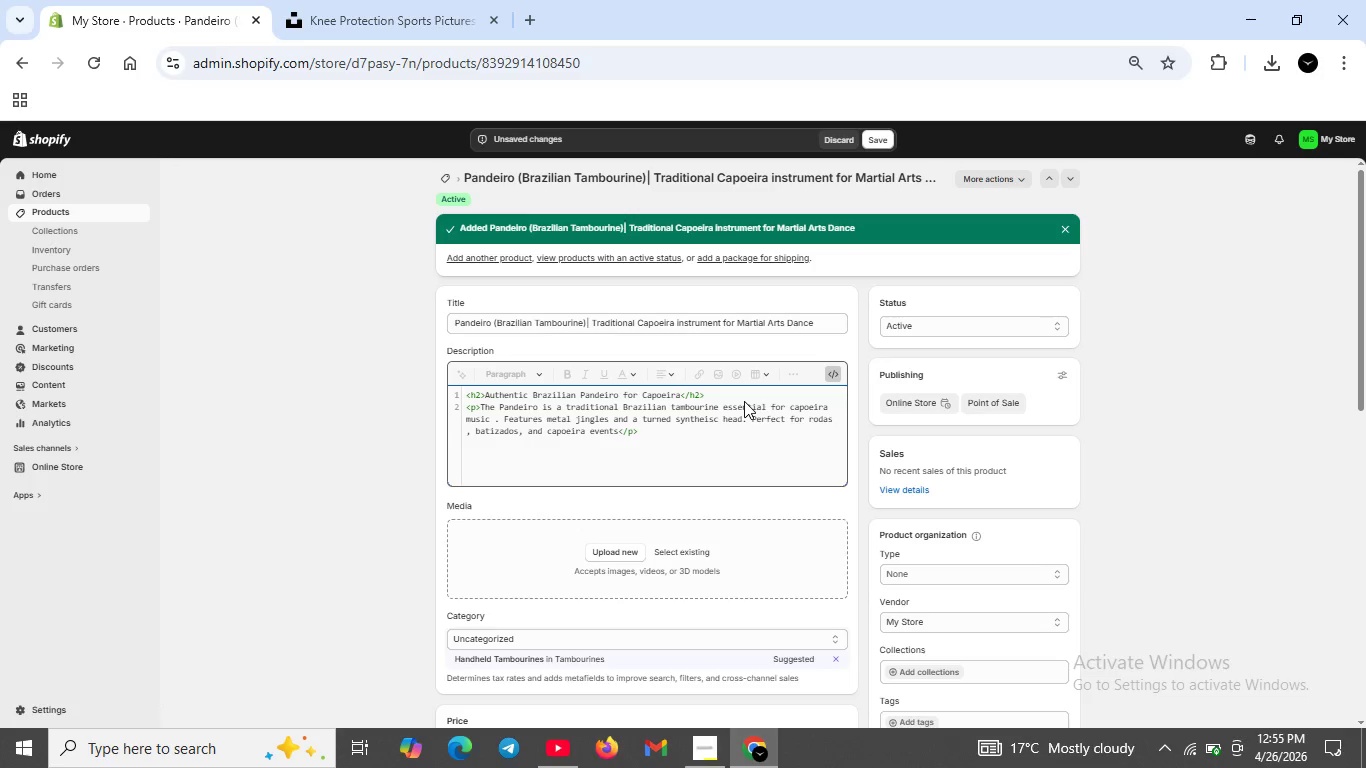 
key(Period)
 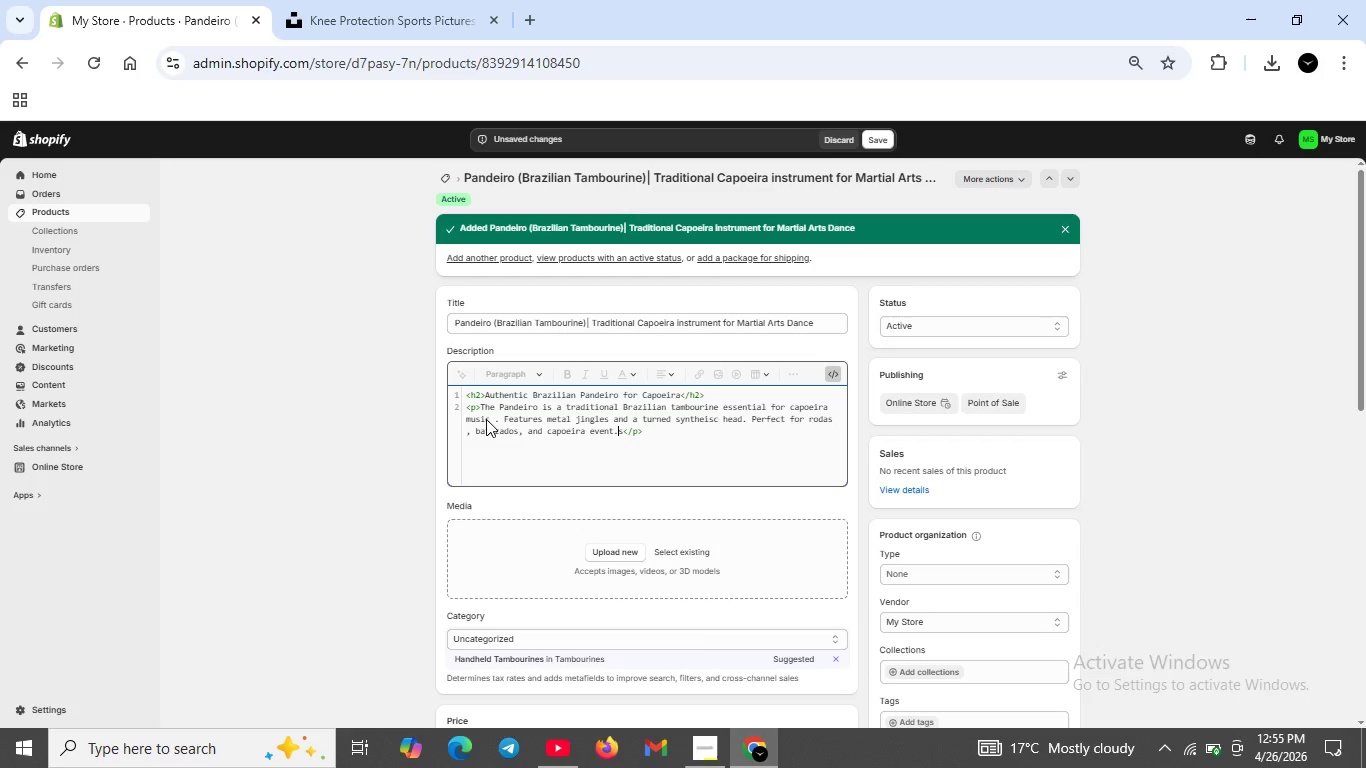 
left_click([477, 426])
 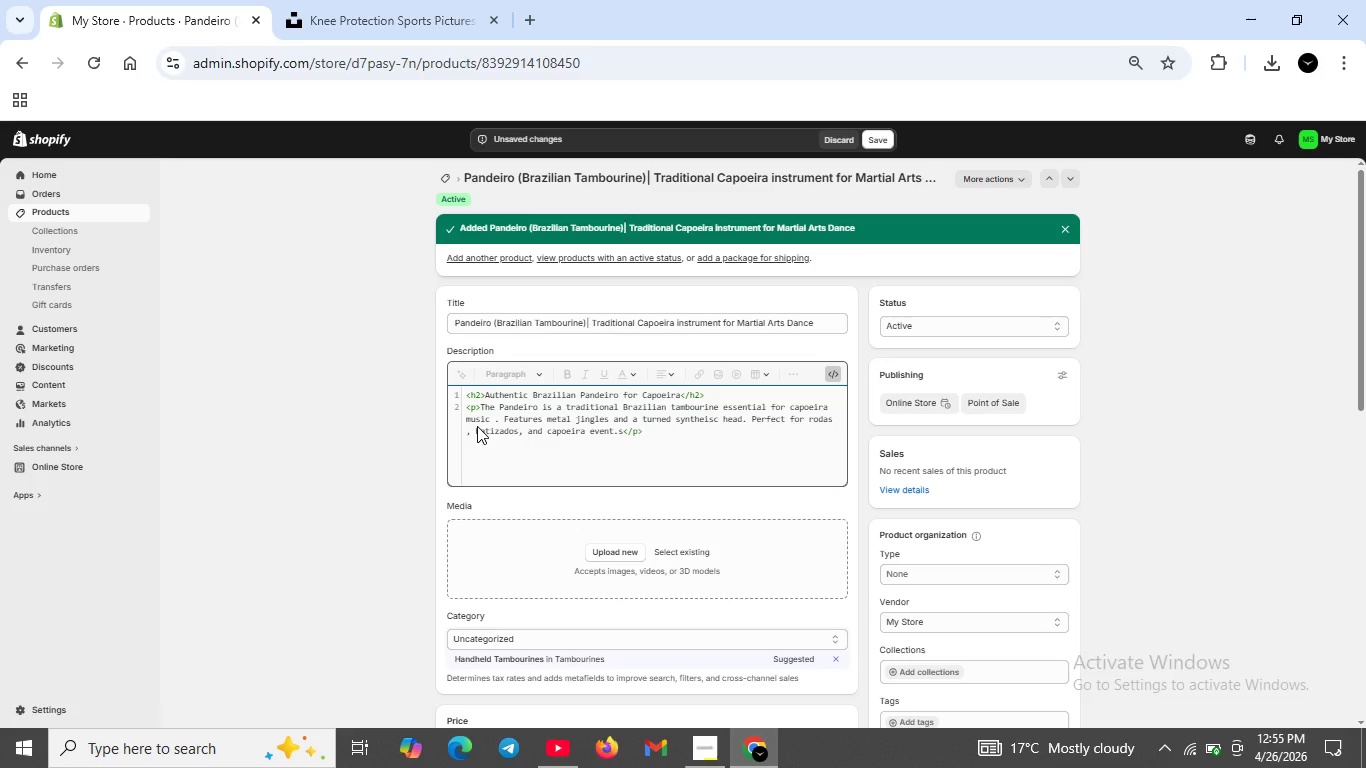 
key(Backspace)
 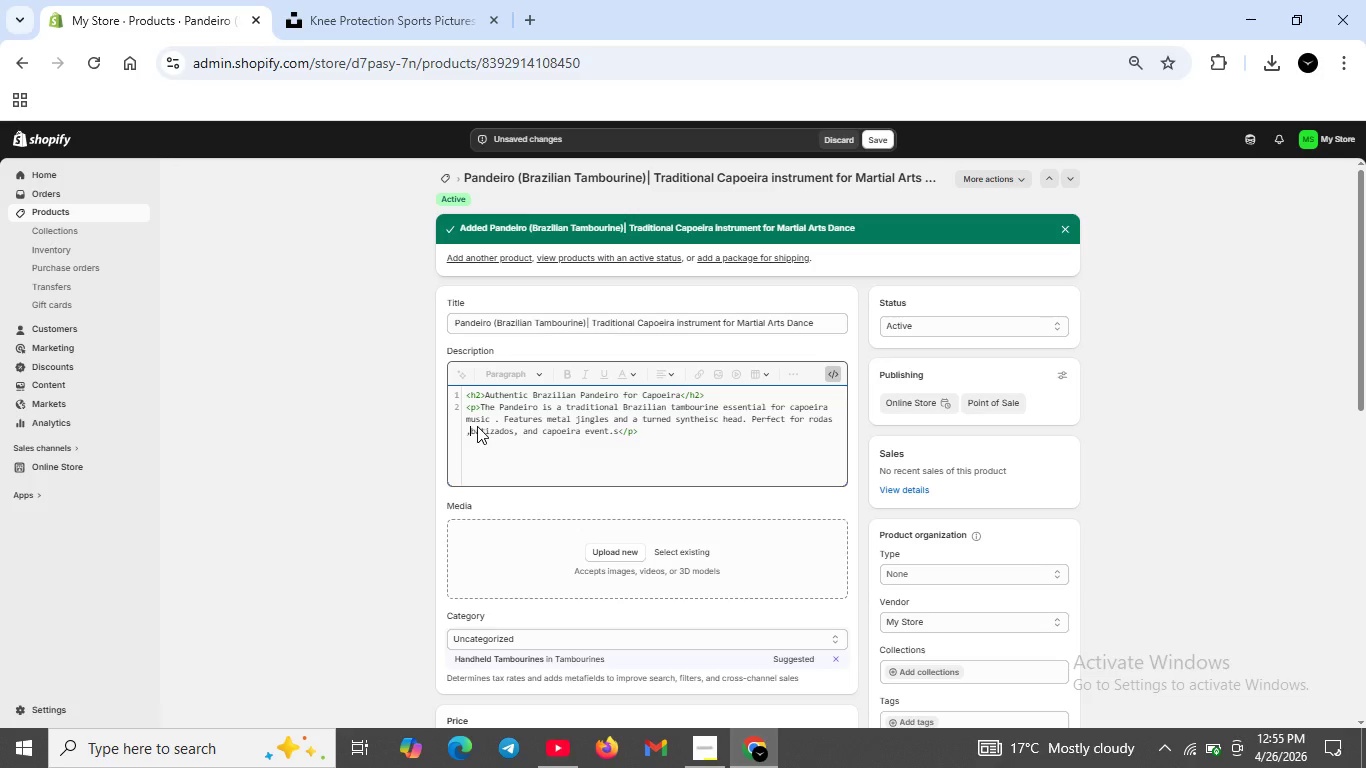 
key(Backspace)
 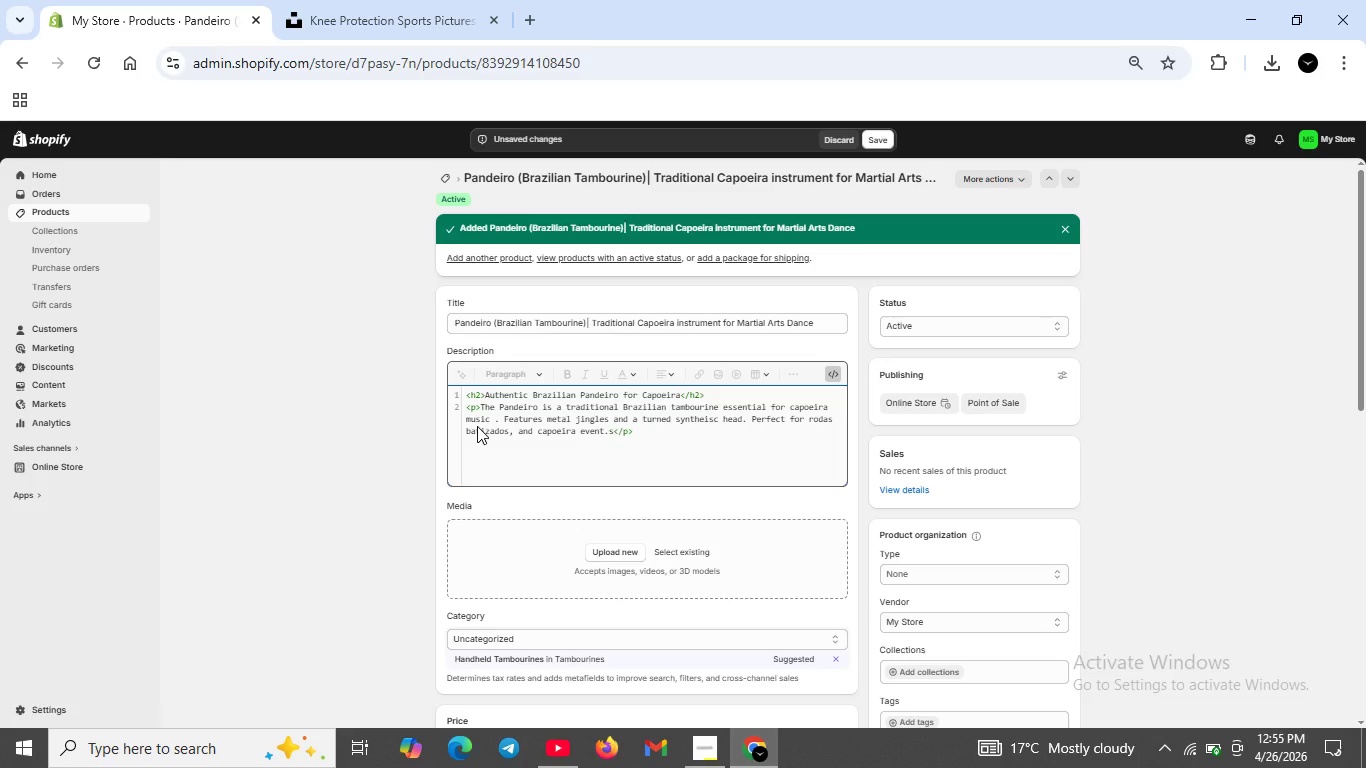 
key(Comma)
 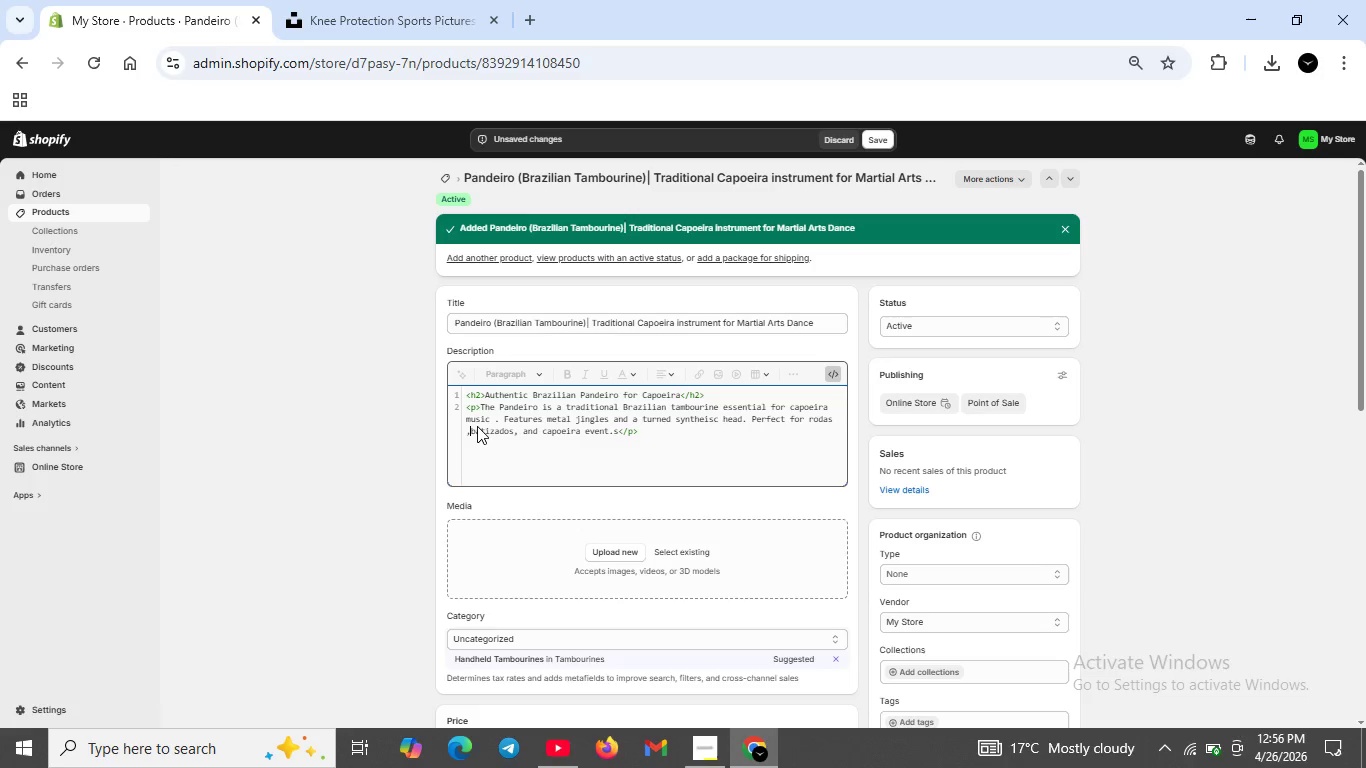 
key(Space)
 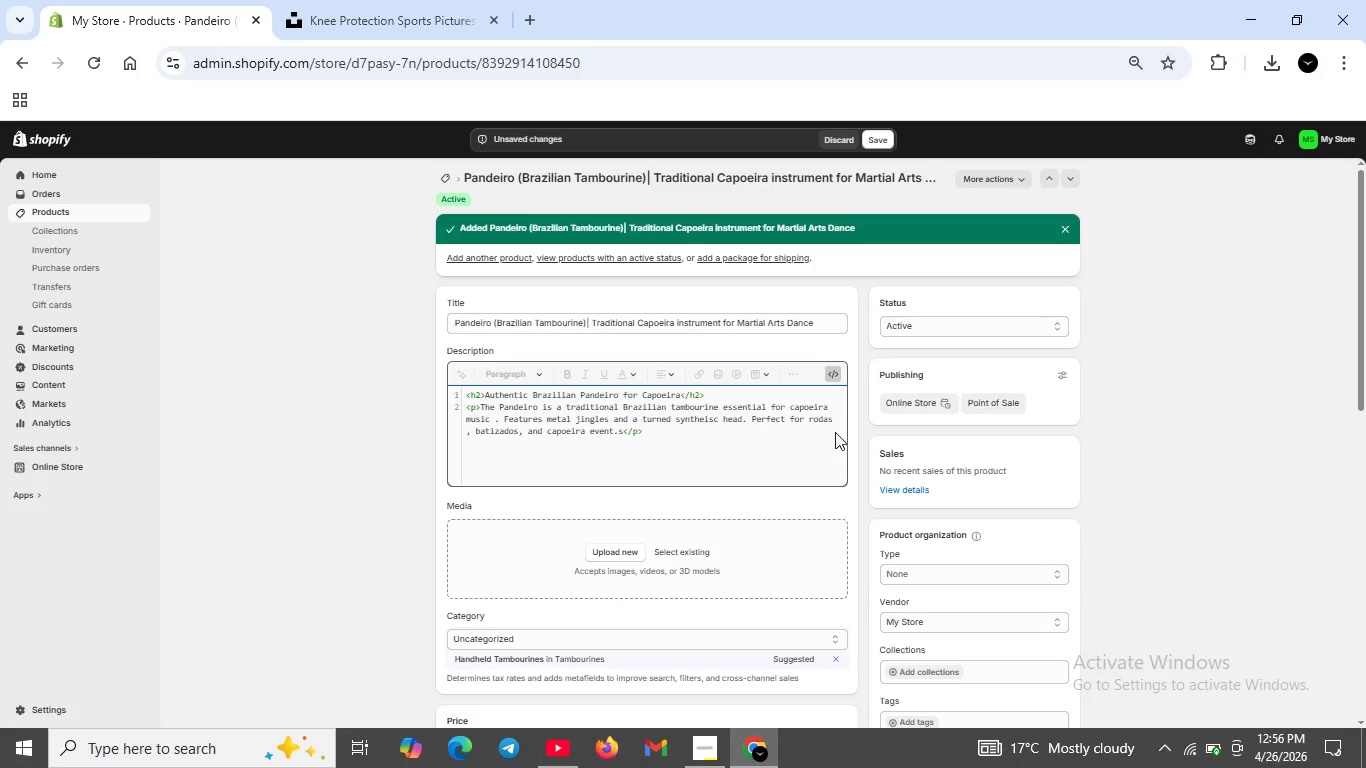 
left_click([672, 438])
 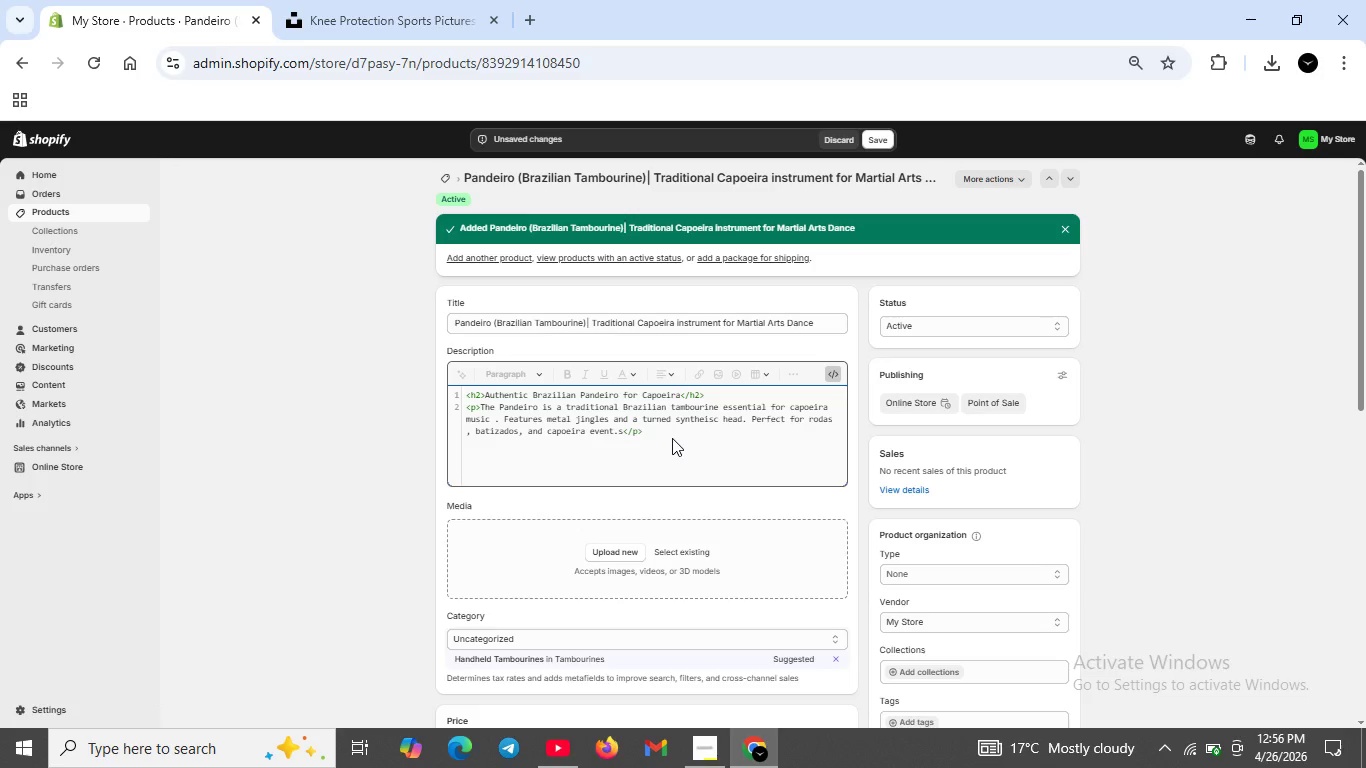 
key(Shift+Enter)
 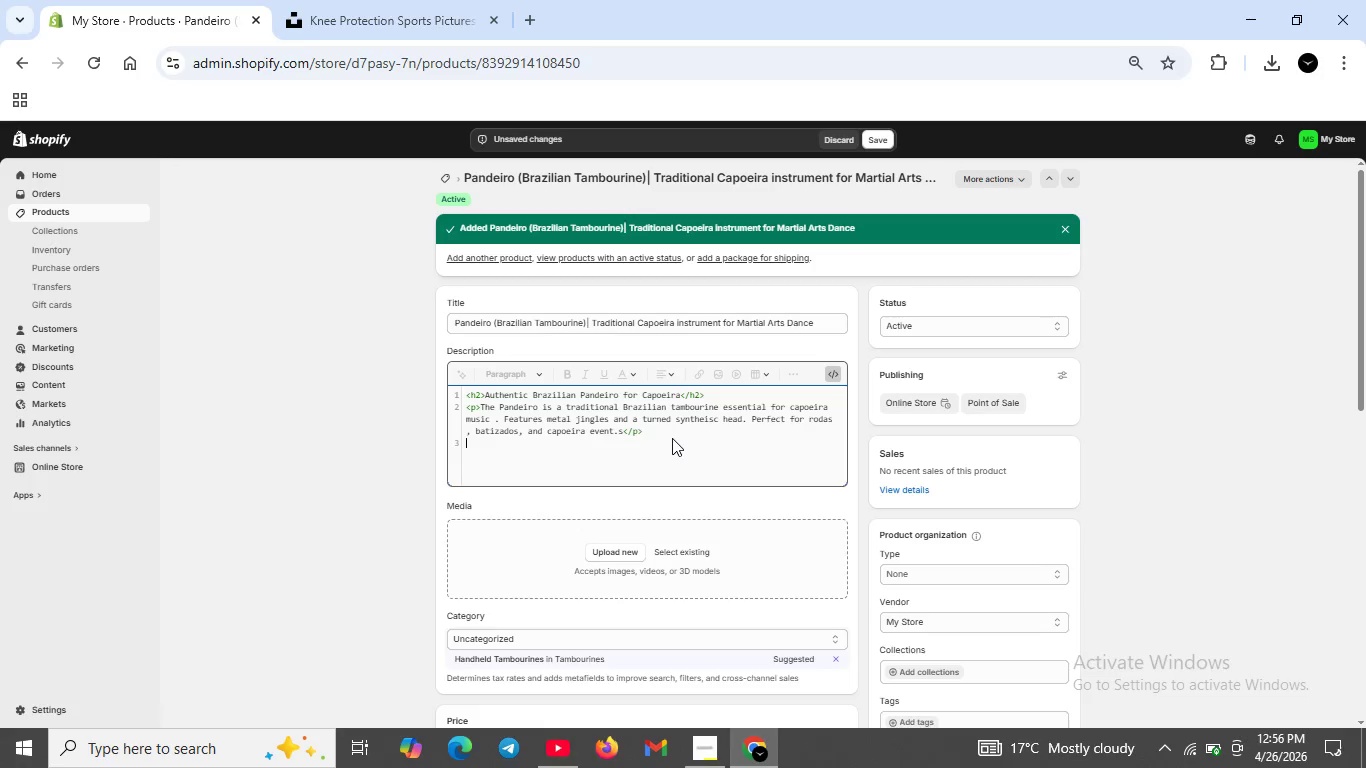 
type(<h3>)
 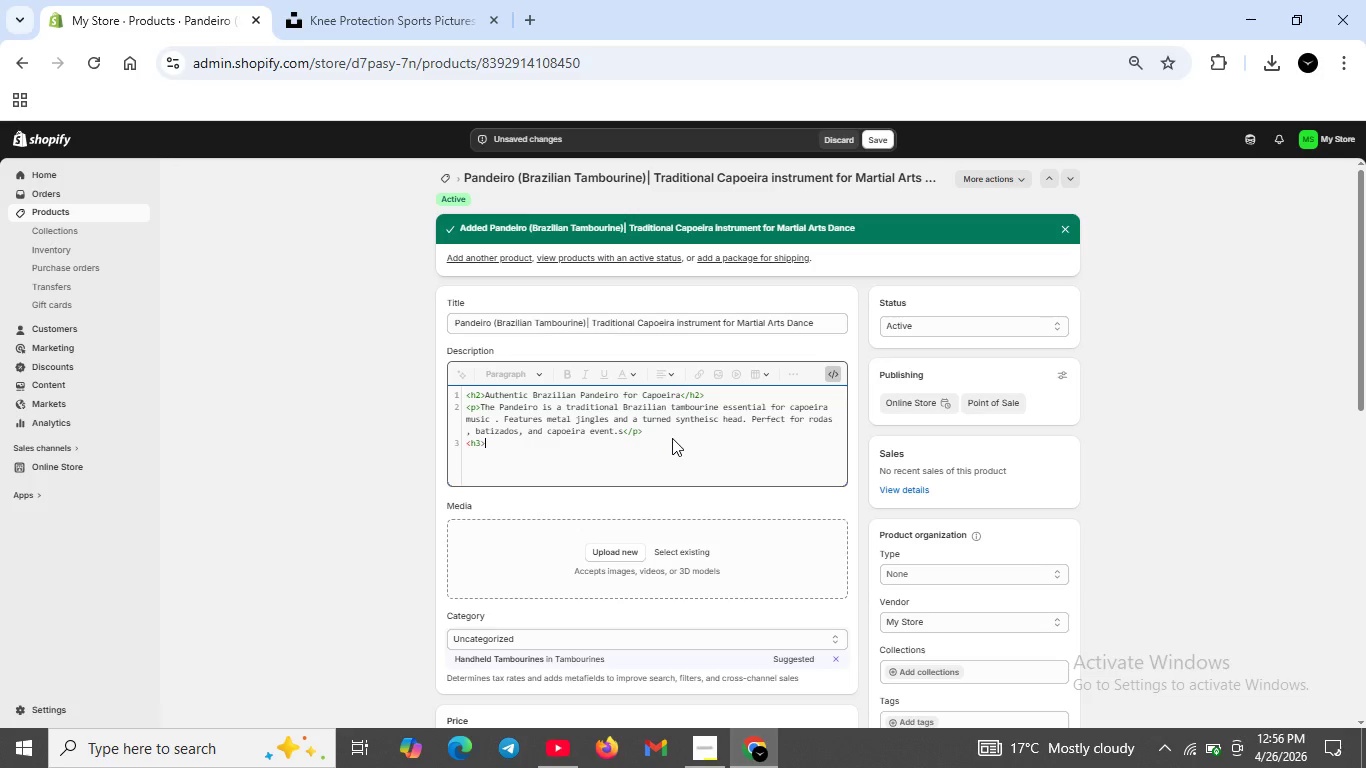 
key(Shift+Enter)
 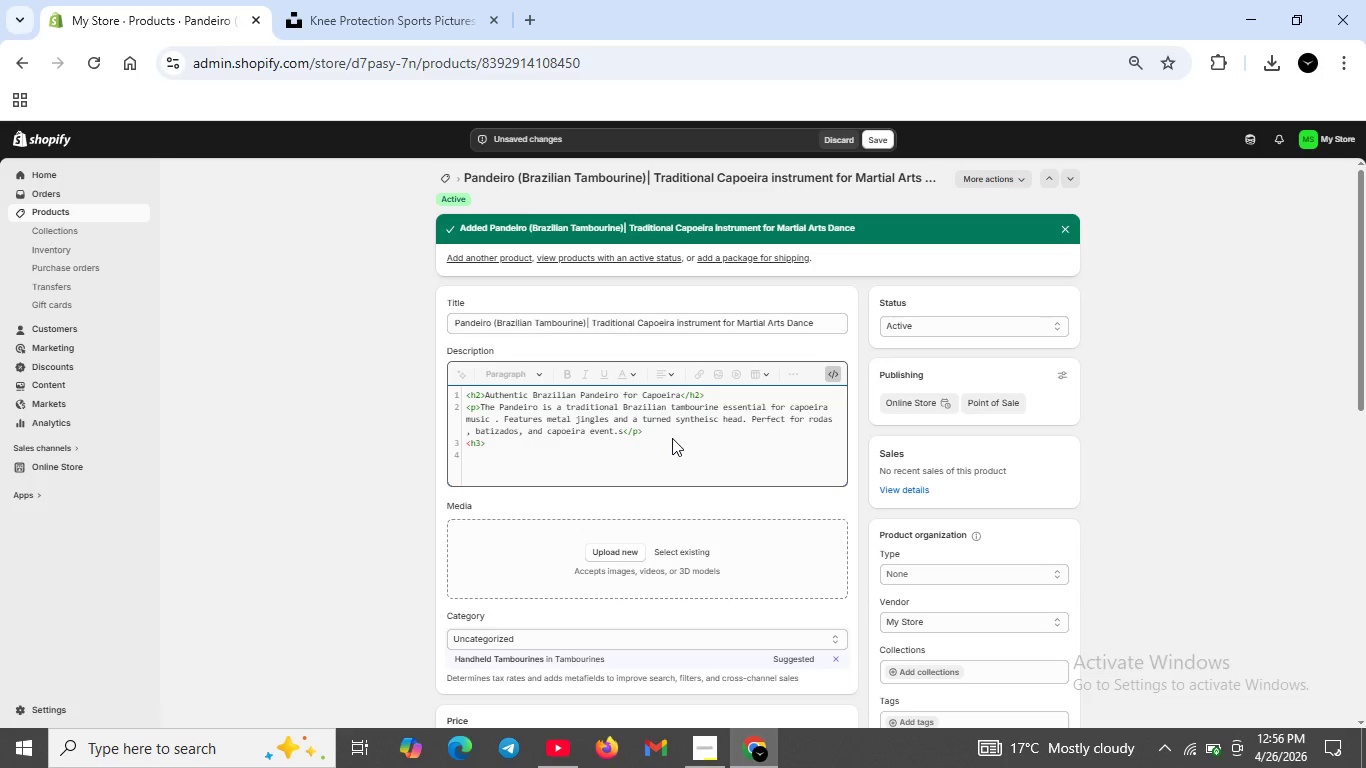 
key(Backspace)
type(What's Included)
 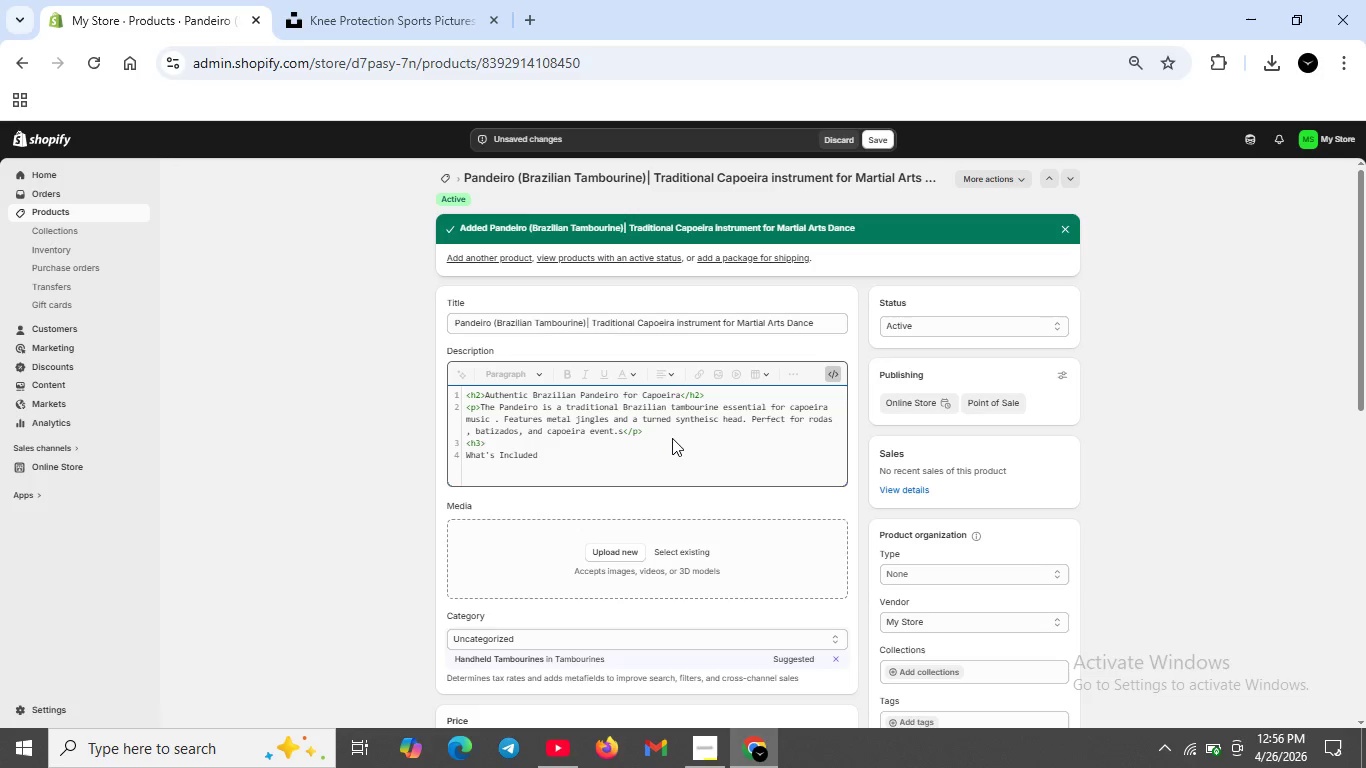 
wait(5.56)
 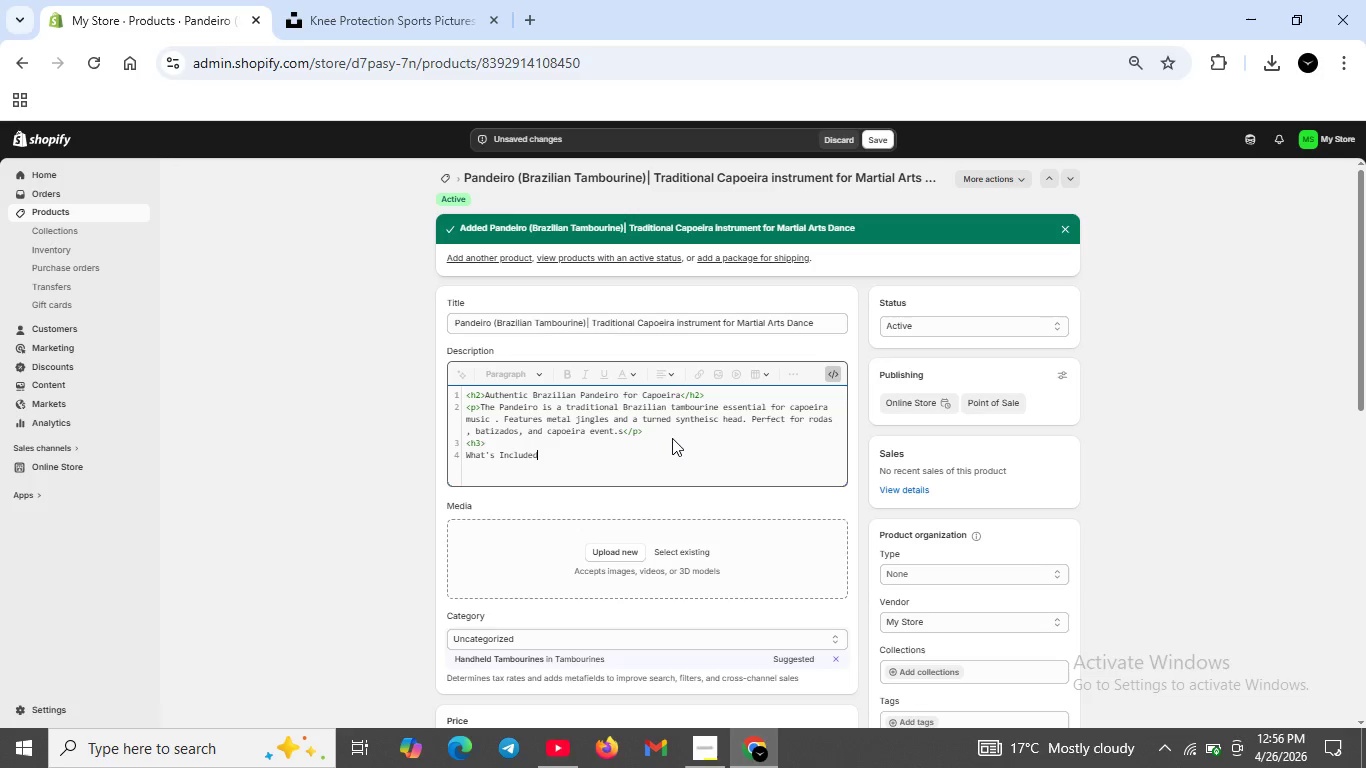 
type(</h3>)
 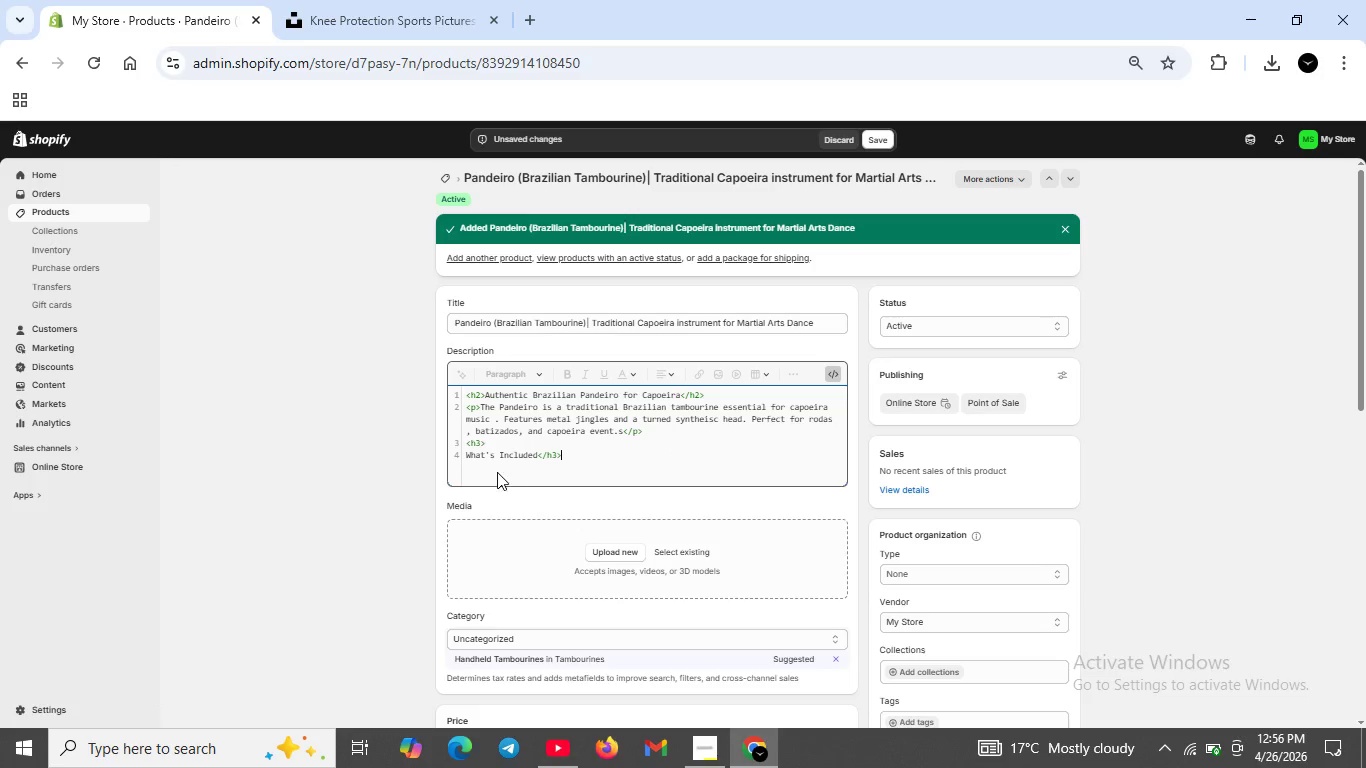 
left_click([473, 461])
 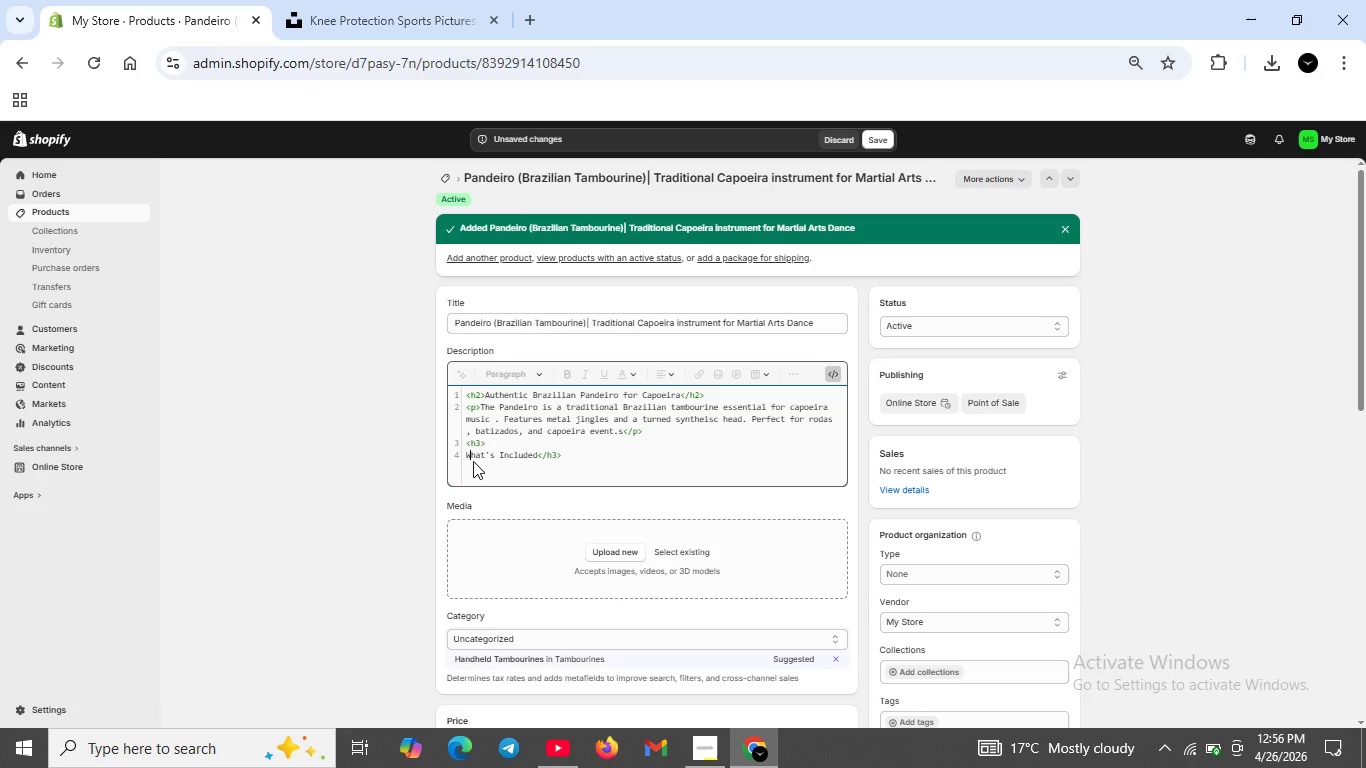 
key(Backspace)
 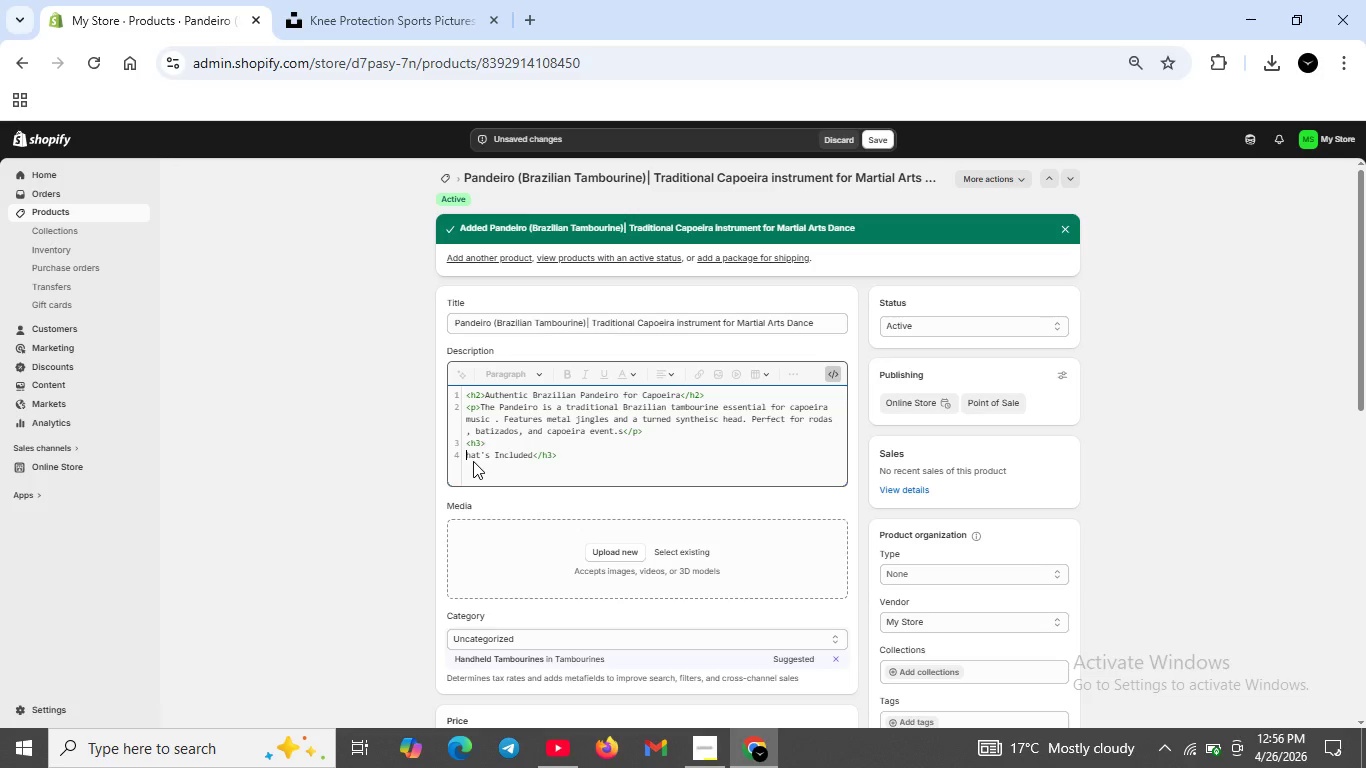 
key(Backspace)
 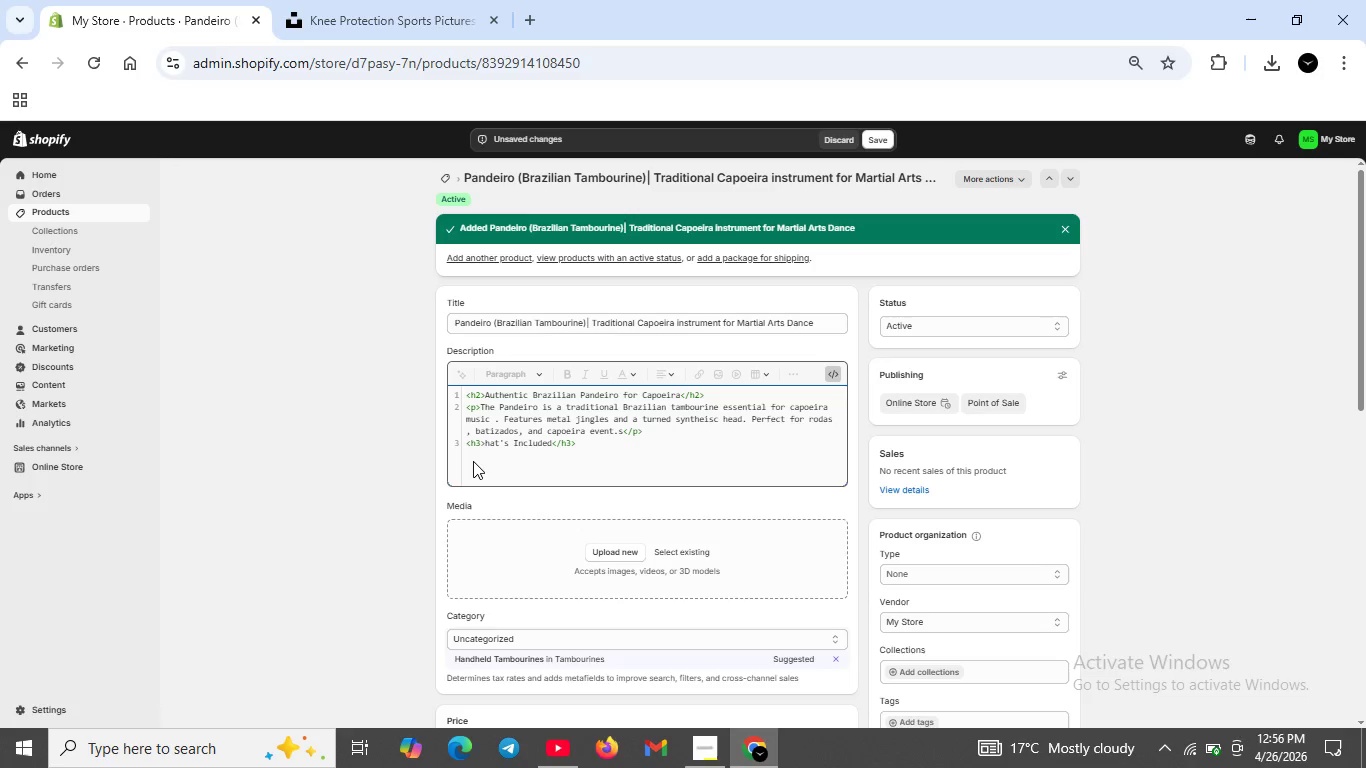 
key(CapsLock)
 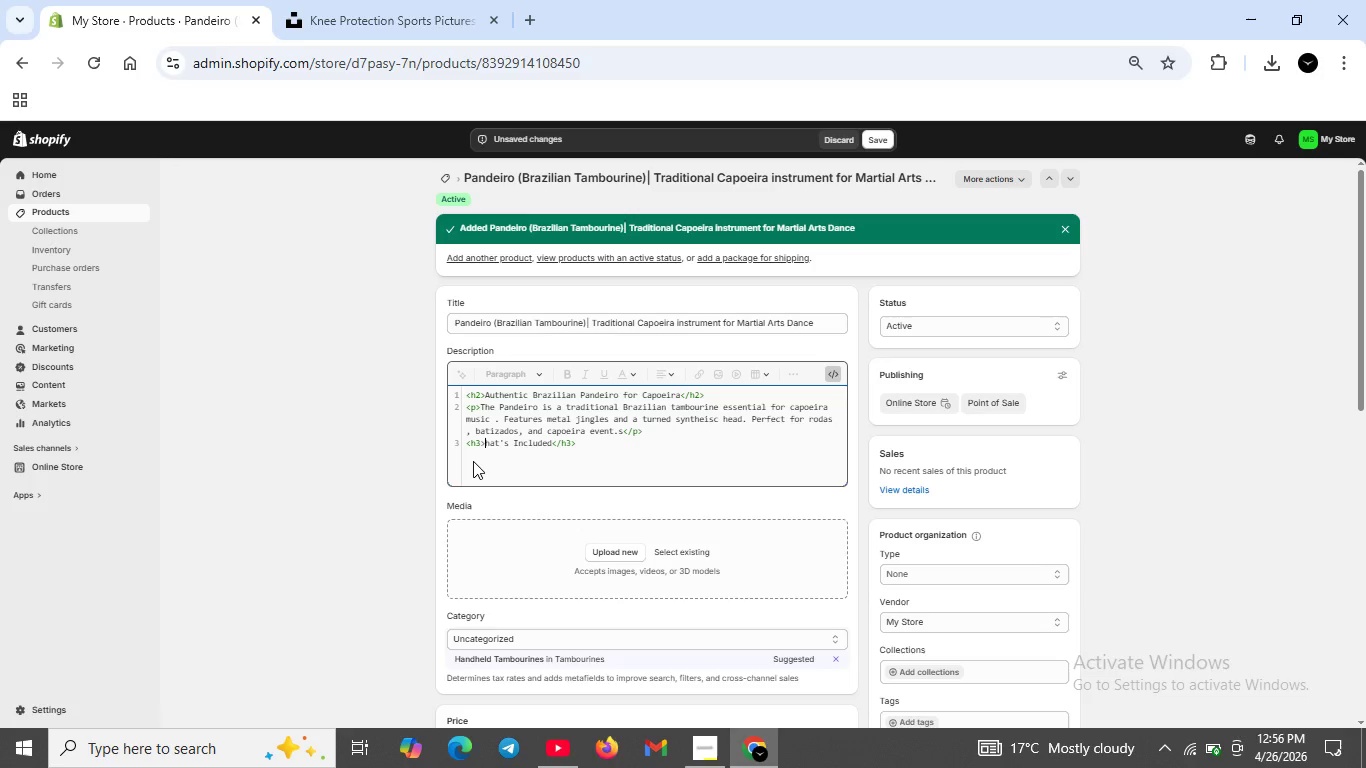 
key(W)
 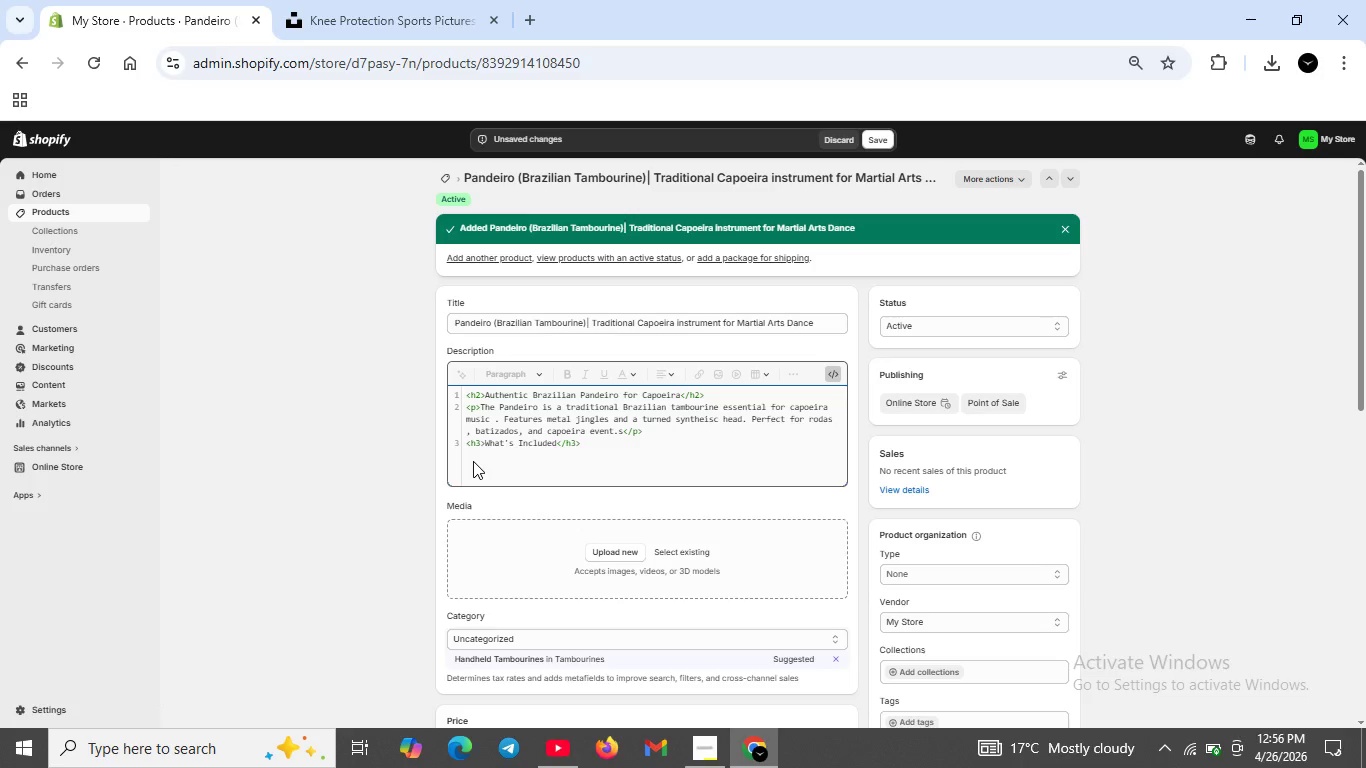 
hold_key(key=ArrowRight, duration=1.22)
 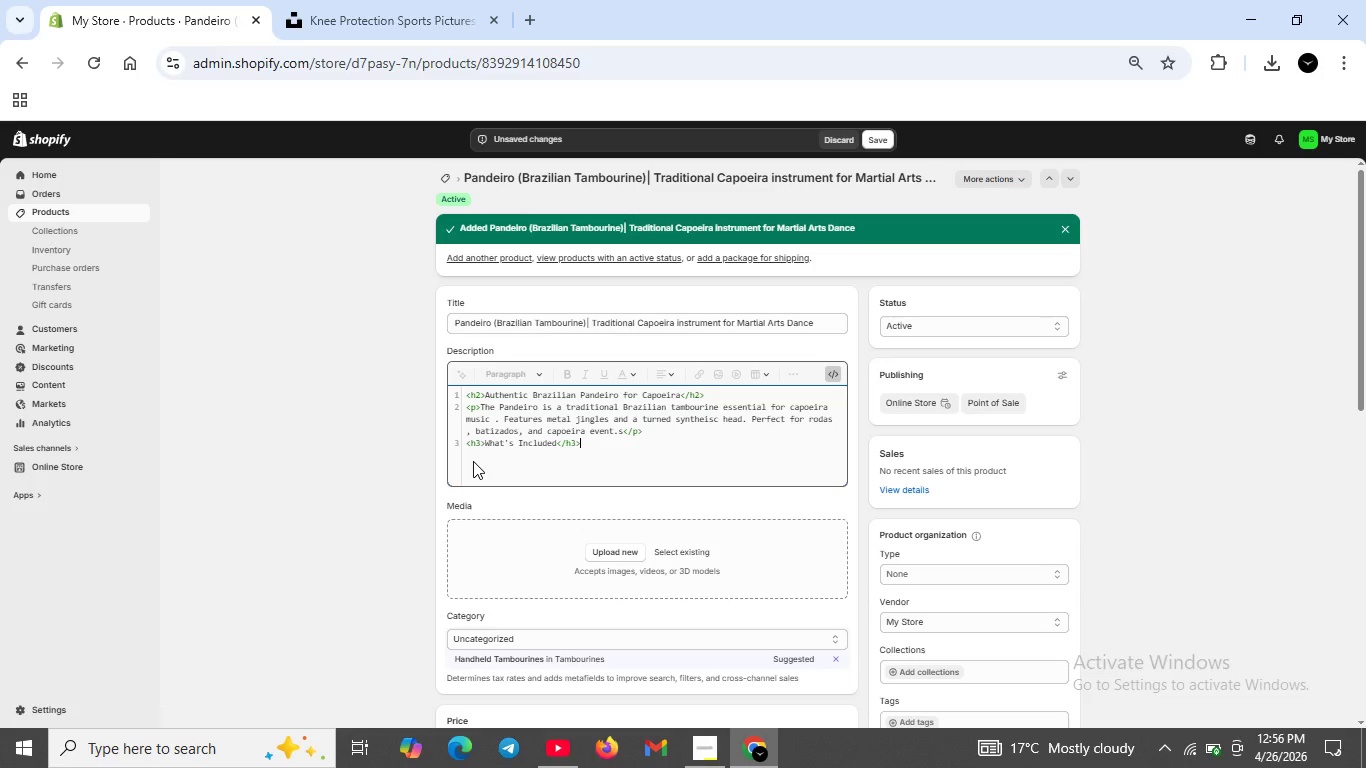 
key(ArrowRight)
 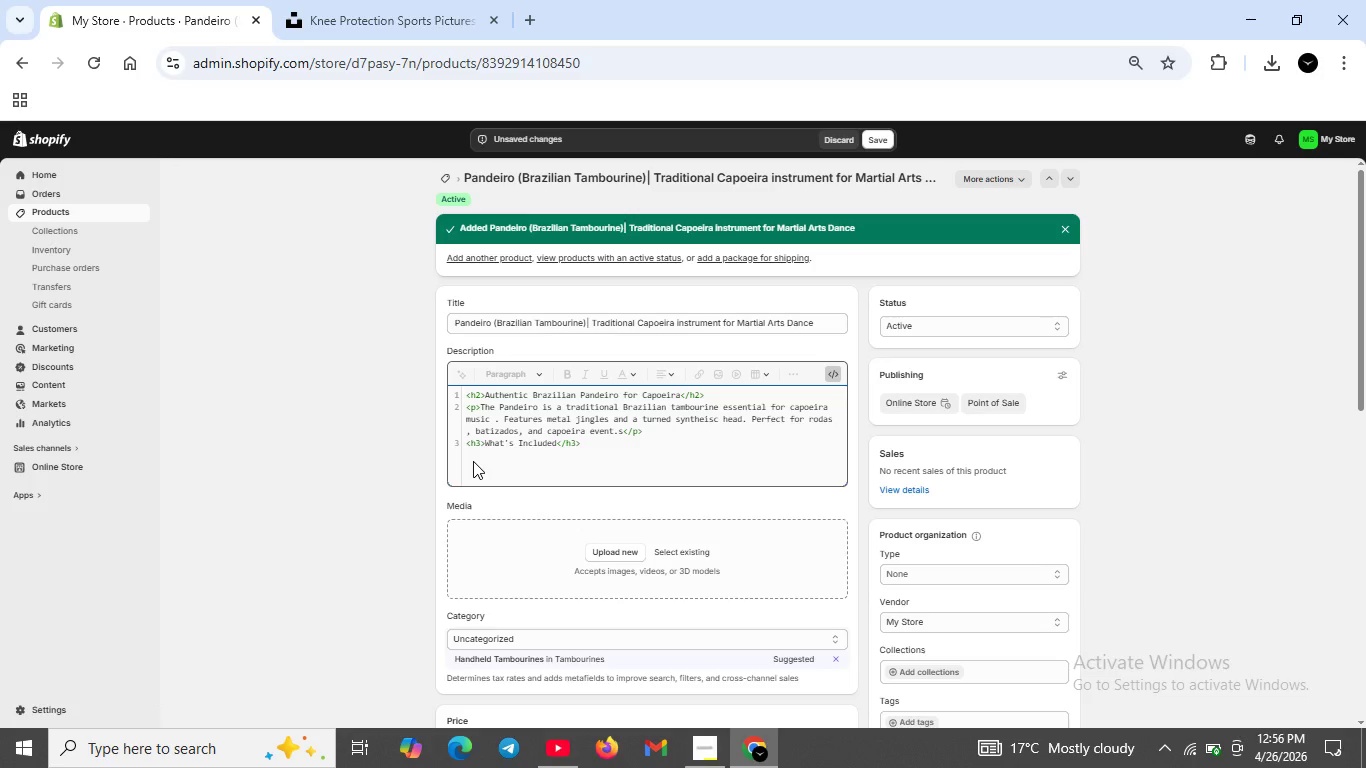 
key(Shift+ShiftRight)
 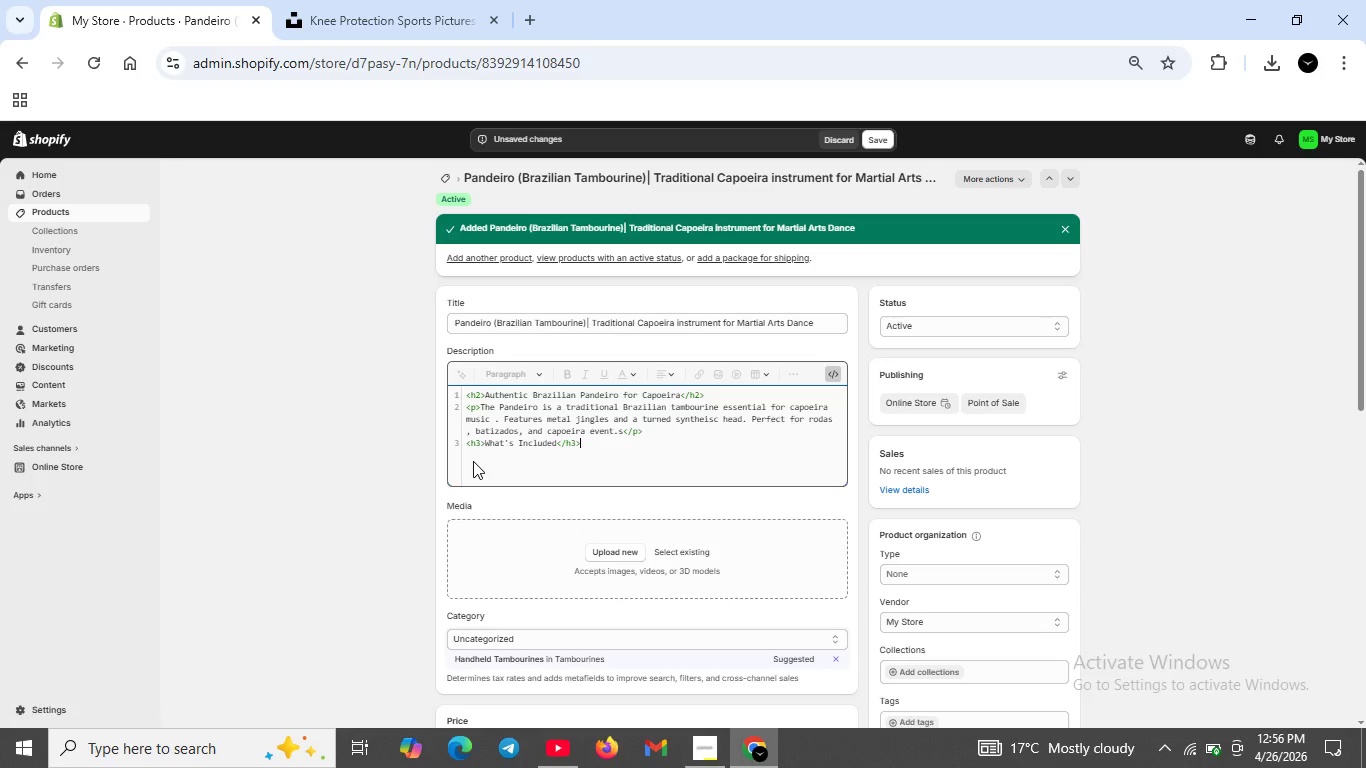 
key(Enter)
 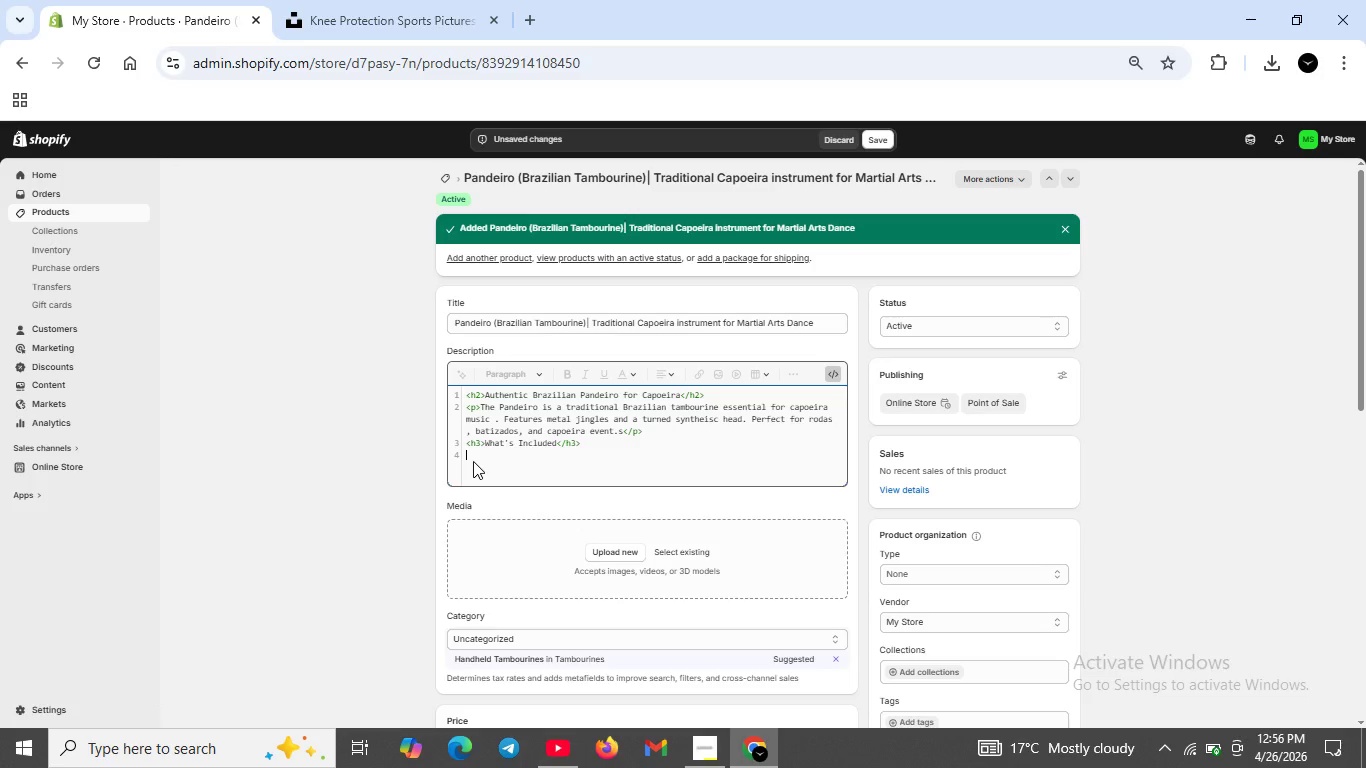 
type(<UL>)
 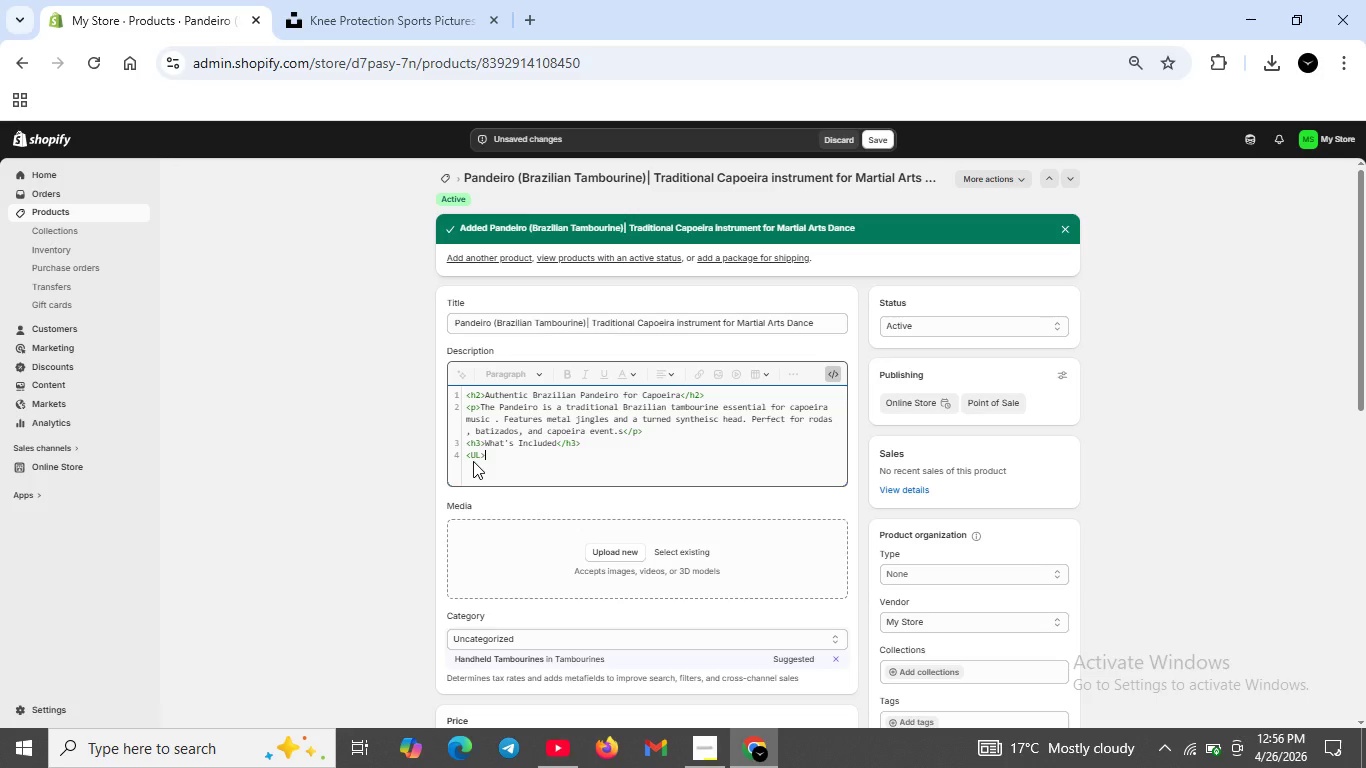 
key(Shift+Enter)
 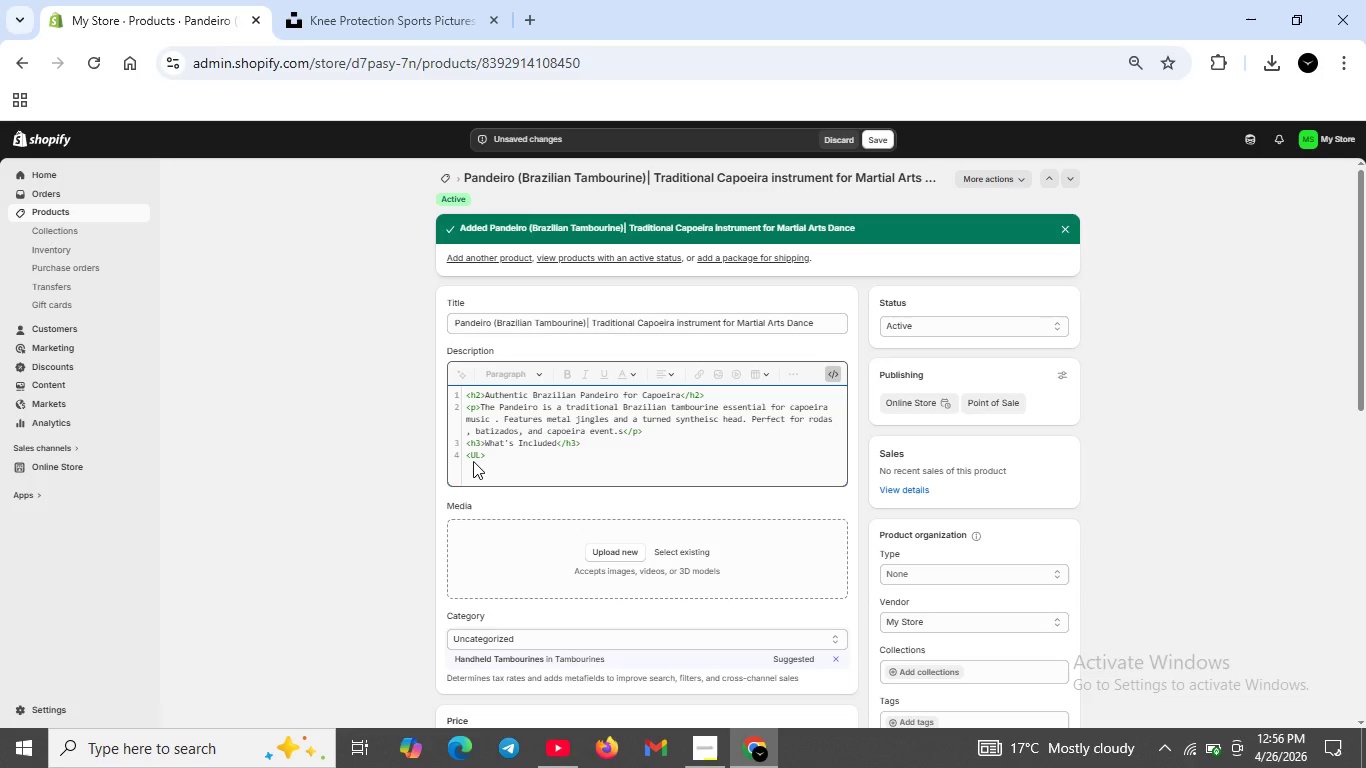 
type(<LI>1 P\)
key(Backspace)
type(p)
key(Backspace)
type(andeiro)
 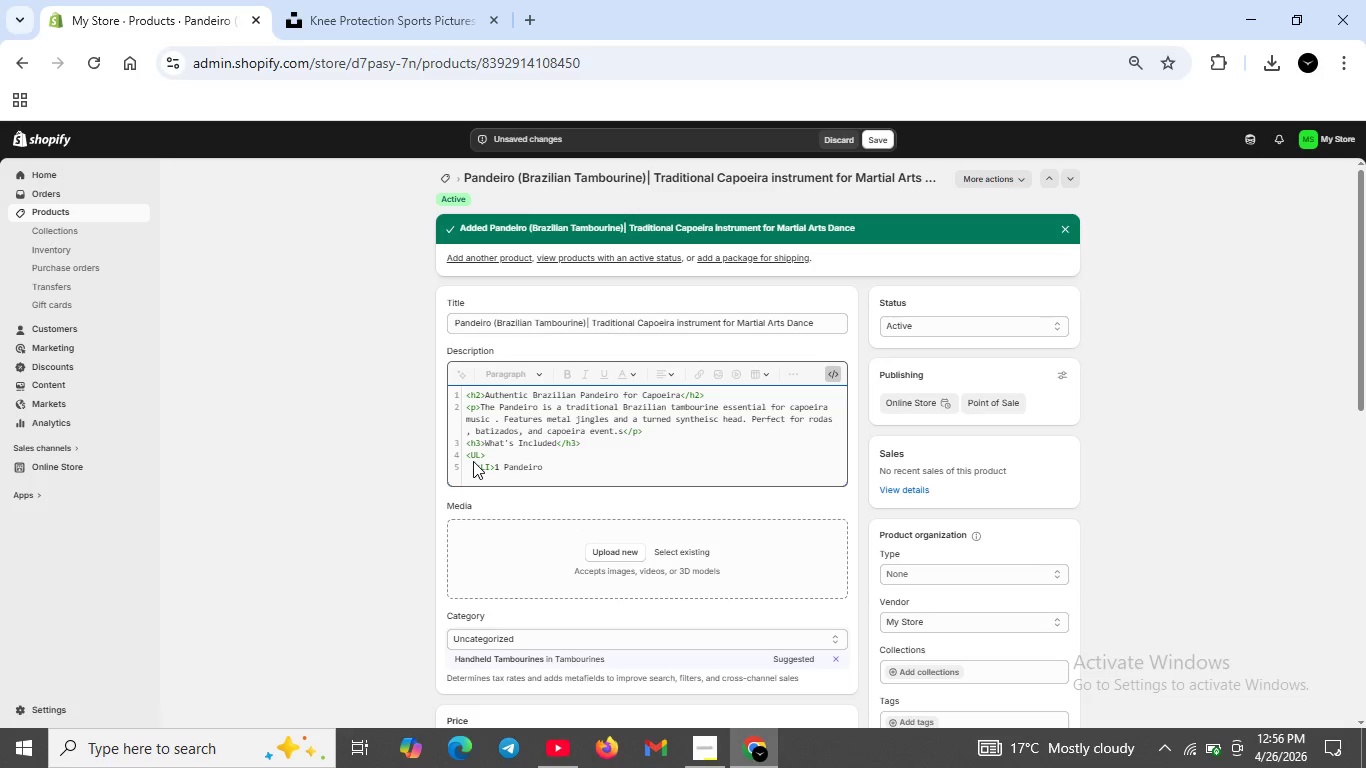 
type(</li>)
 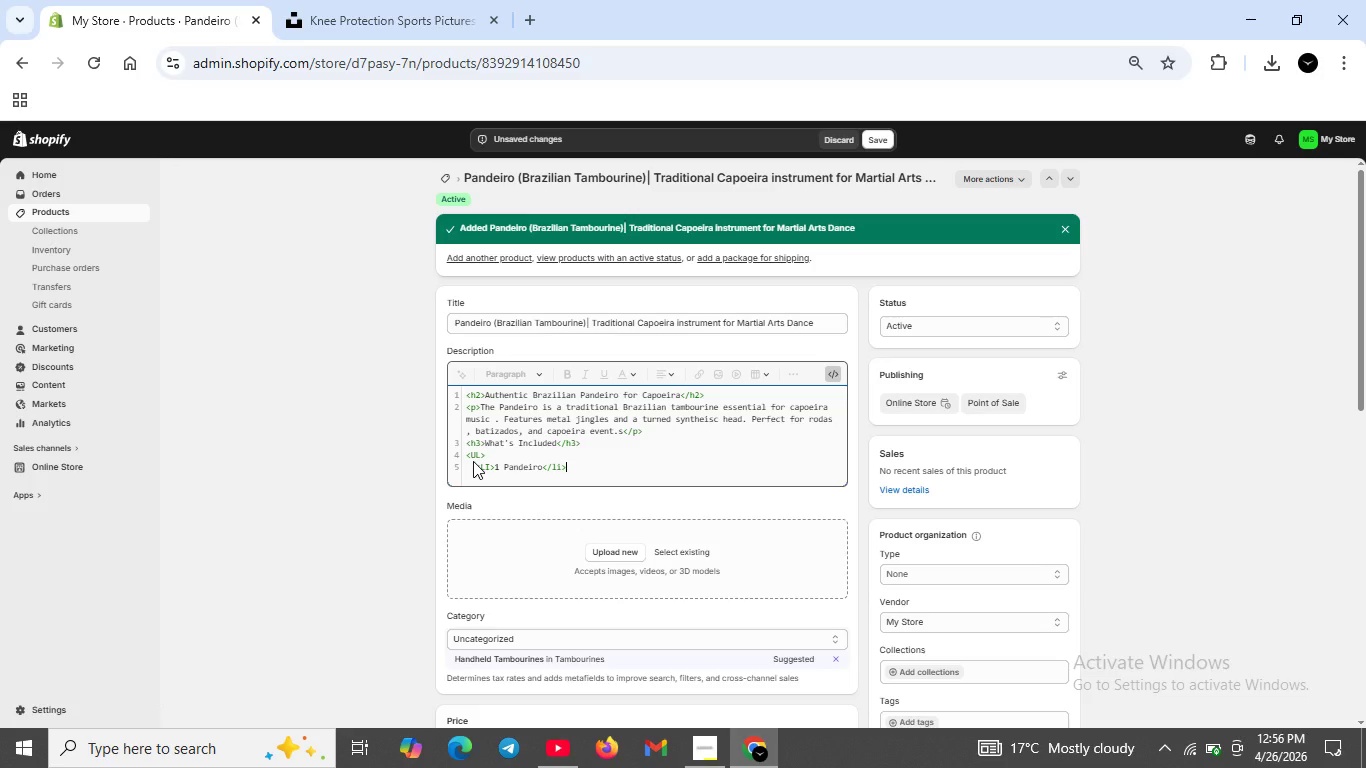 
key(Shift+Enter)
 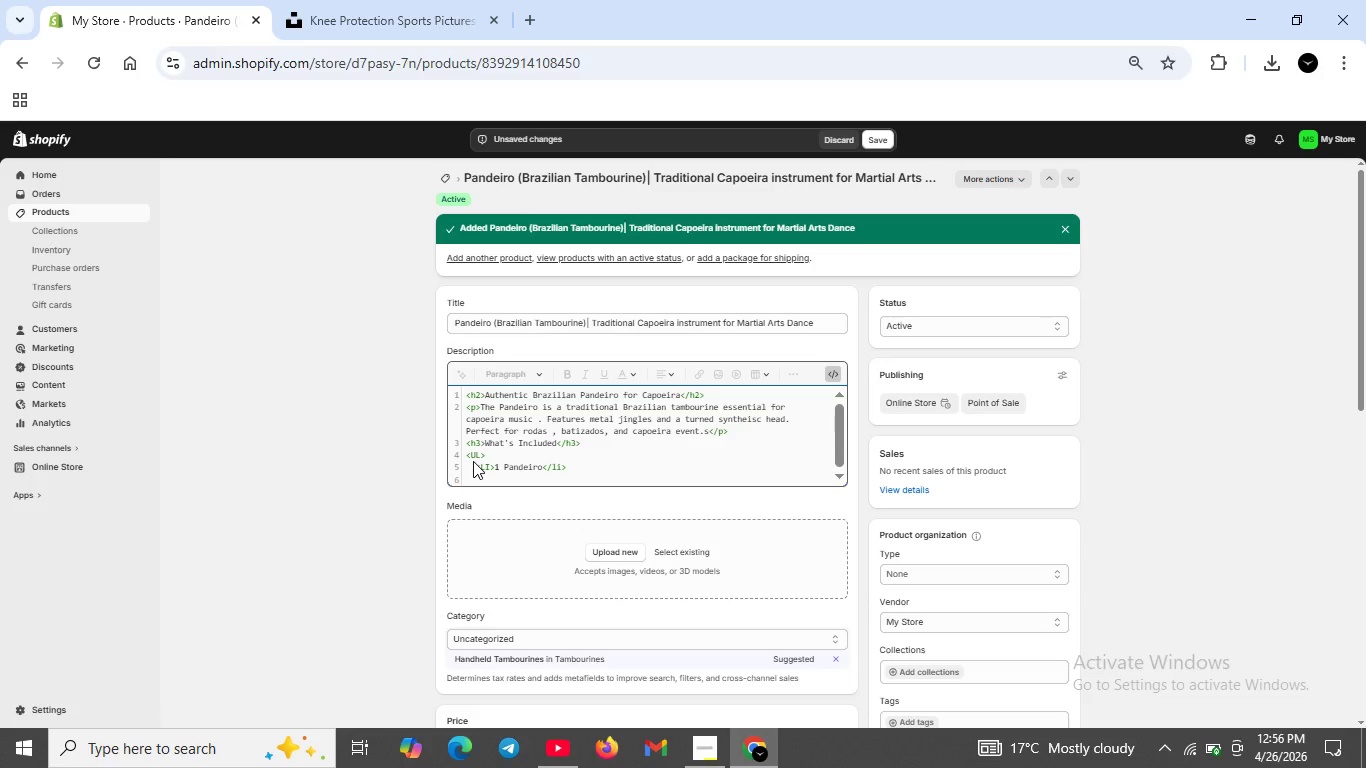 
type(<li>)
 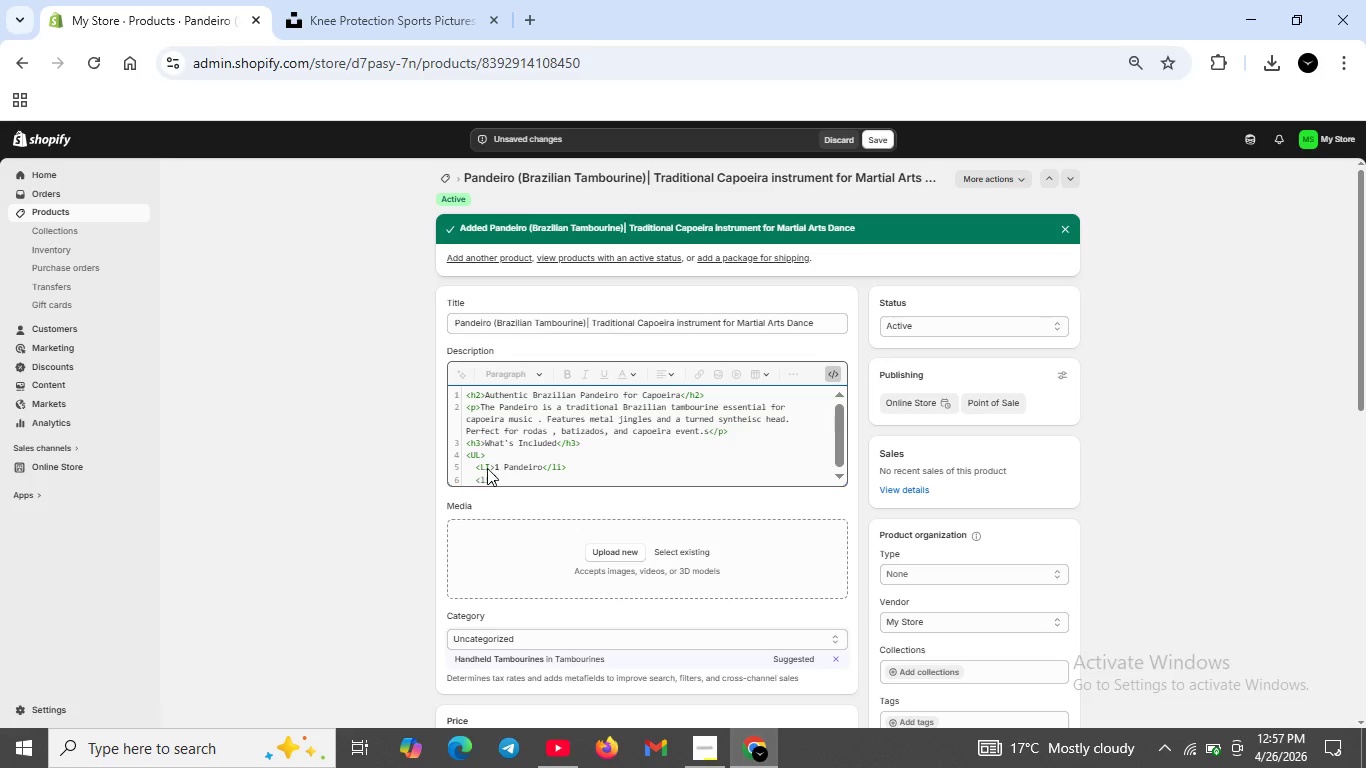 
left_click([488, 468])
 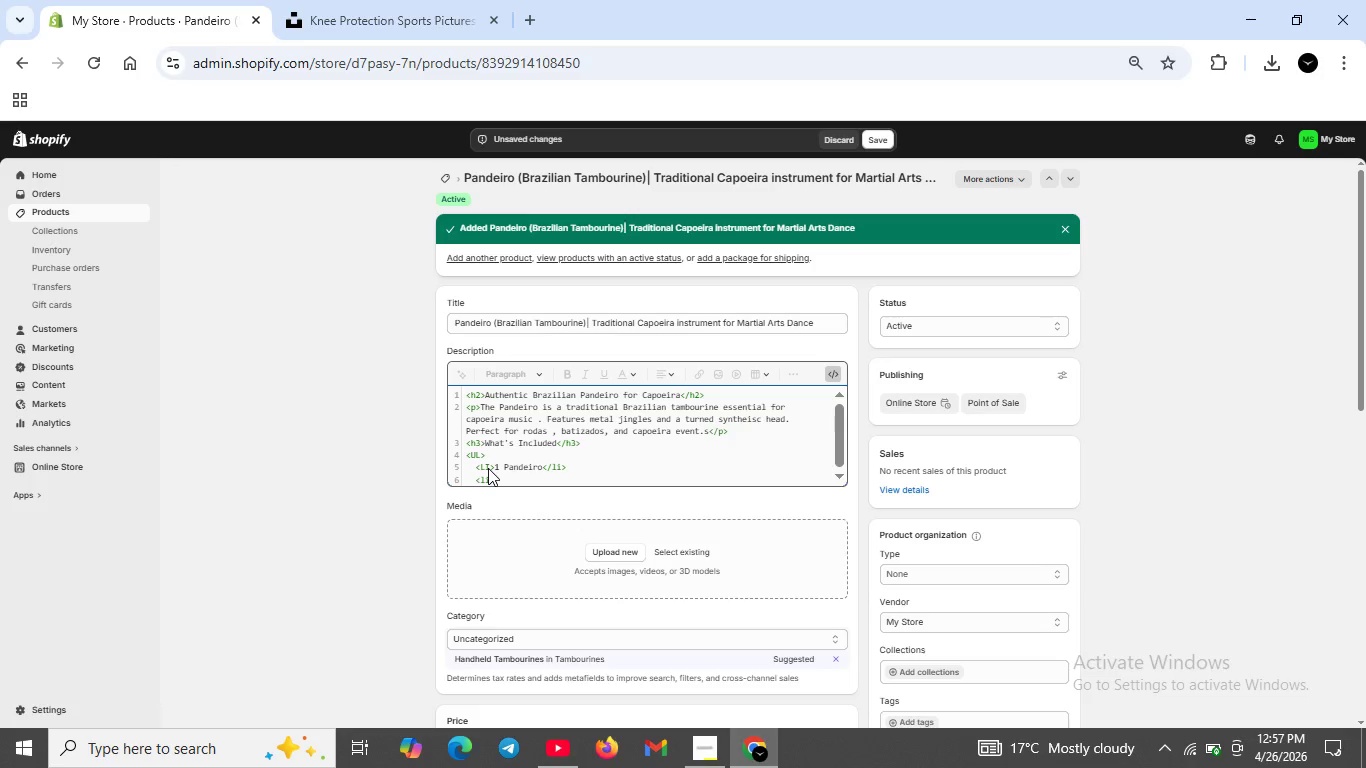 
key(Backspace)
key(Backspace)
type(li)
 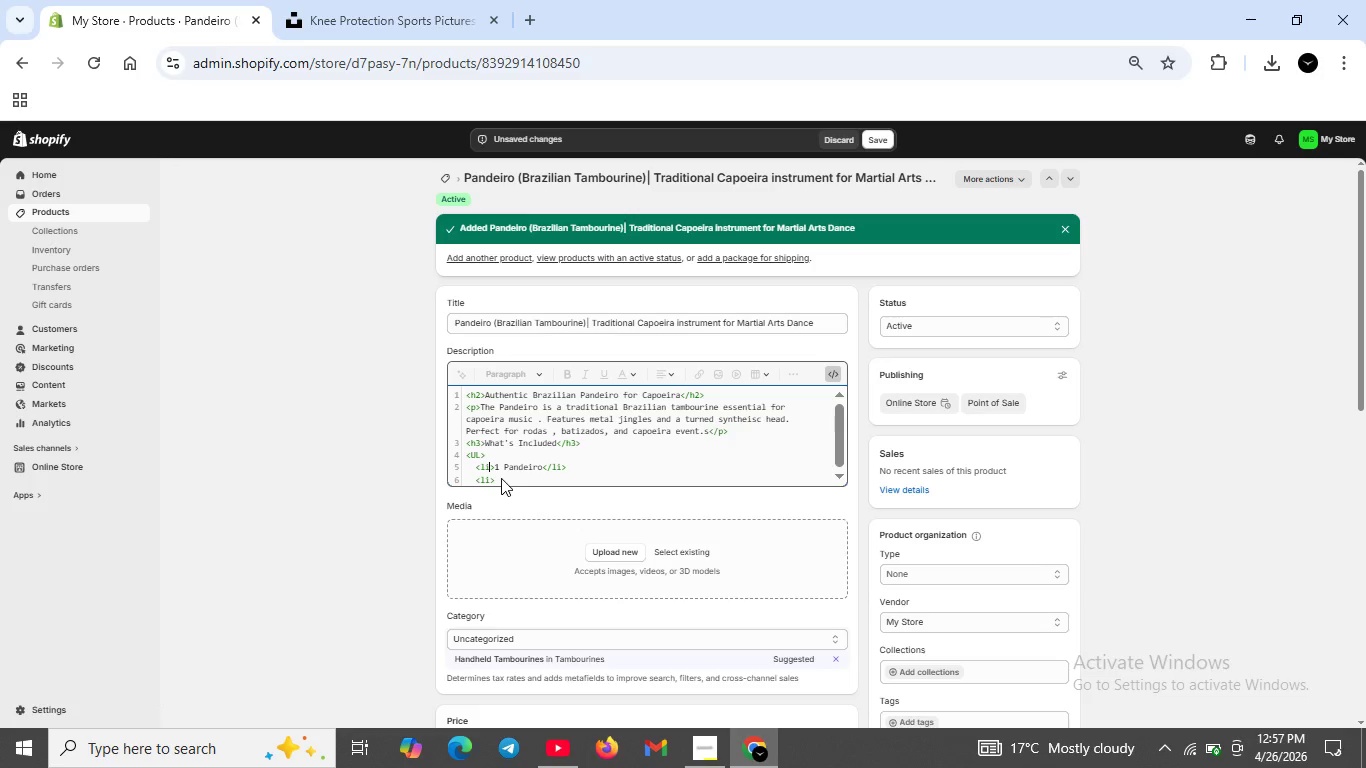 
left_click([501, 478])
 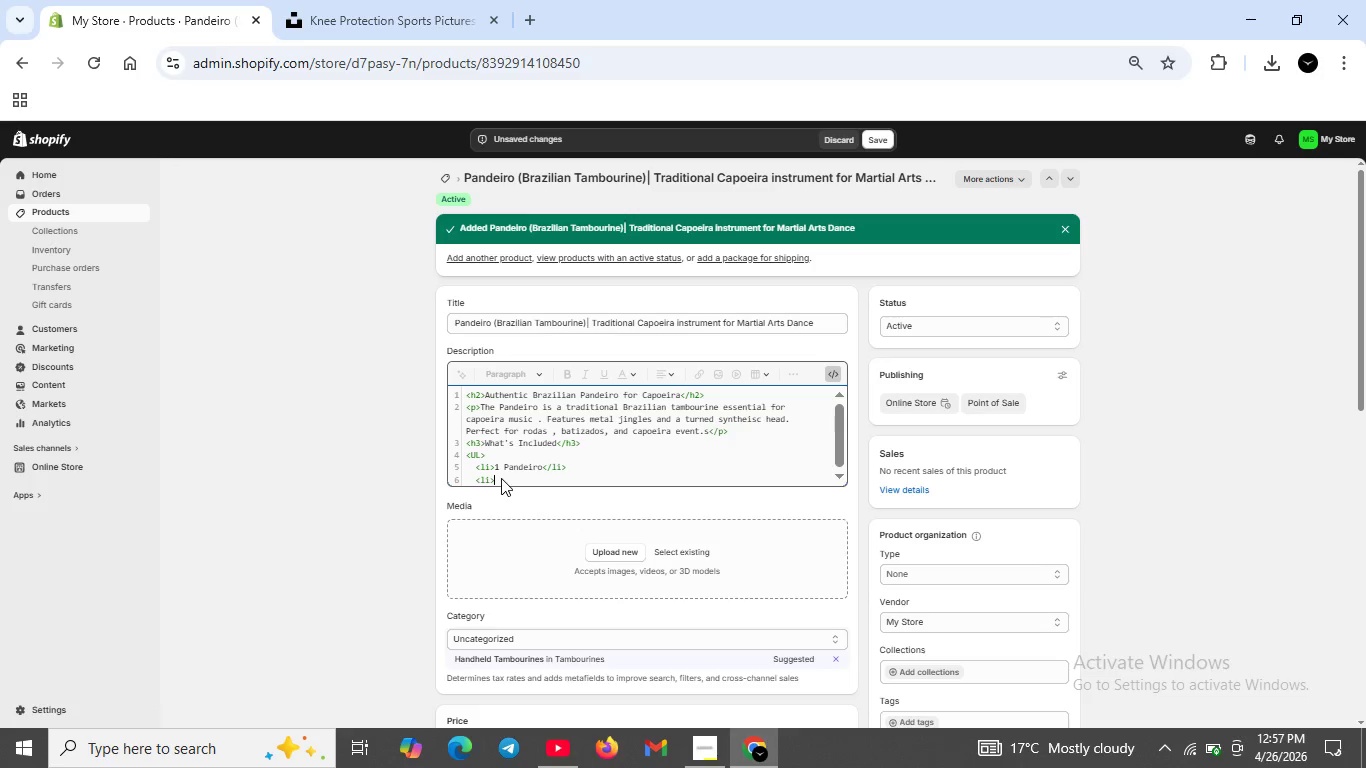 
type(Tuned syt)
key(Backspace)
type(nthetic drumhead</li>)
 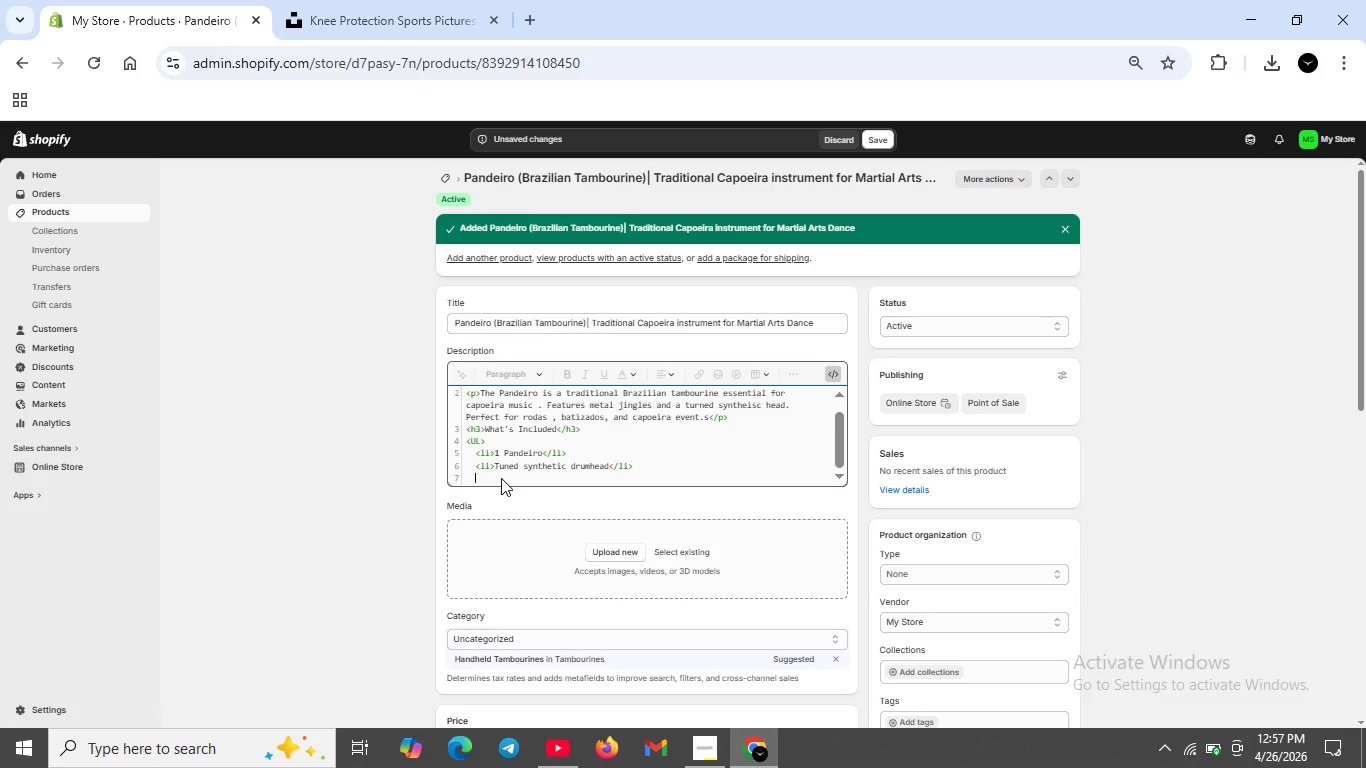 
 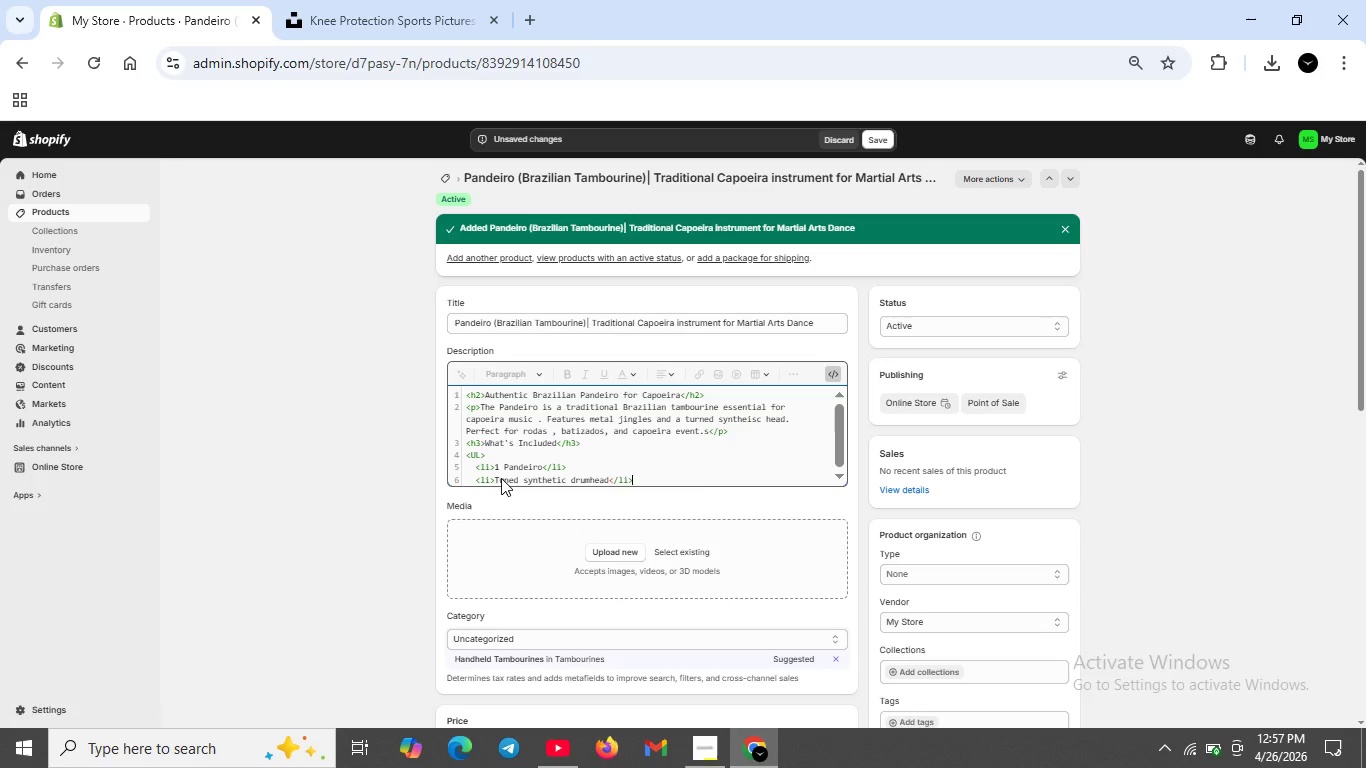 
key(Shift+Enter)
 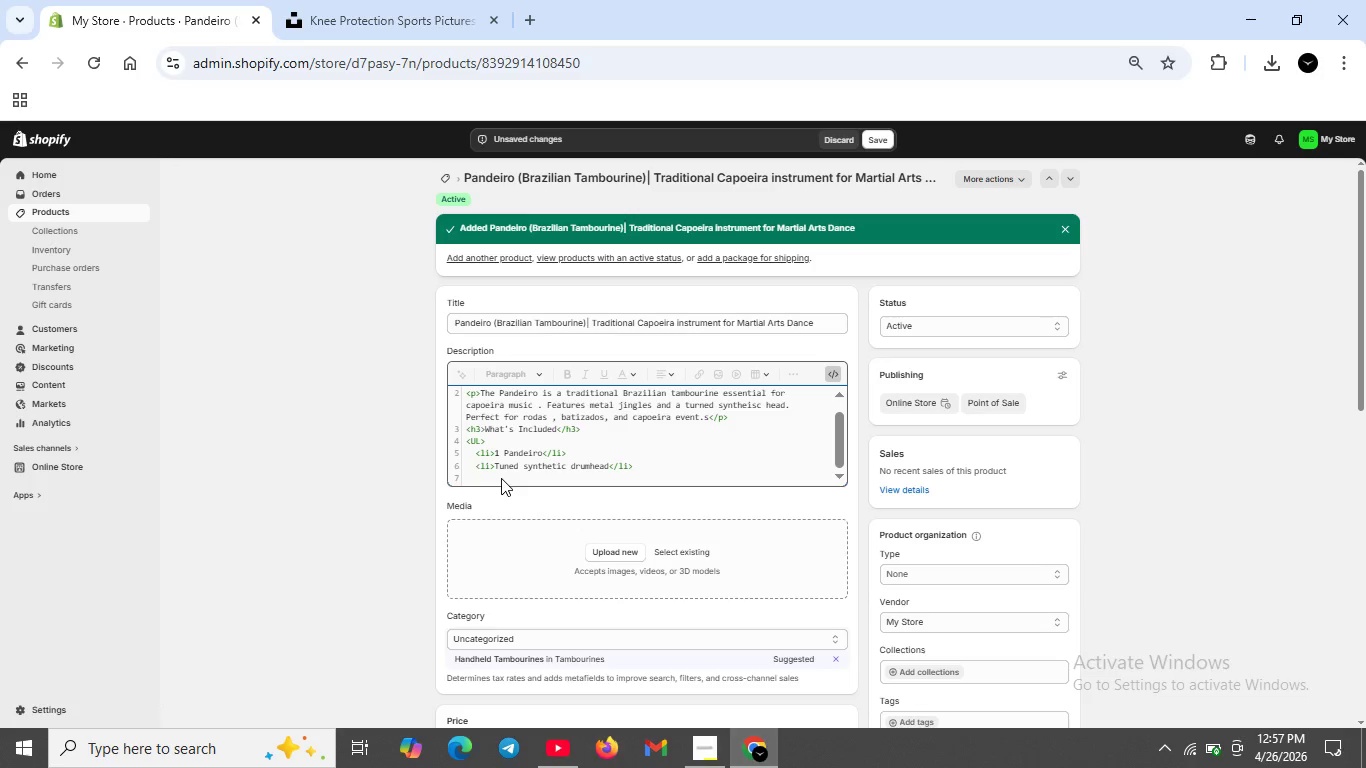 
type(<li>5 sets of mtal)
 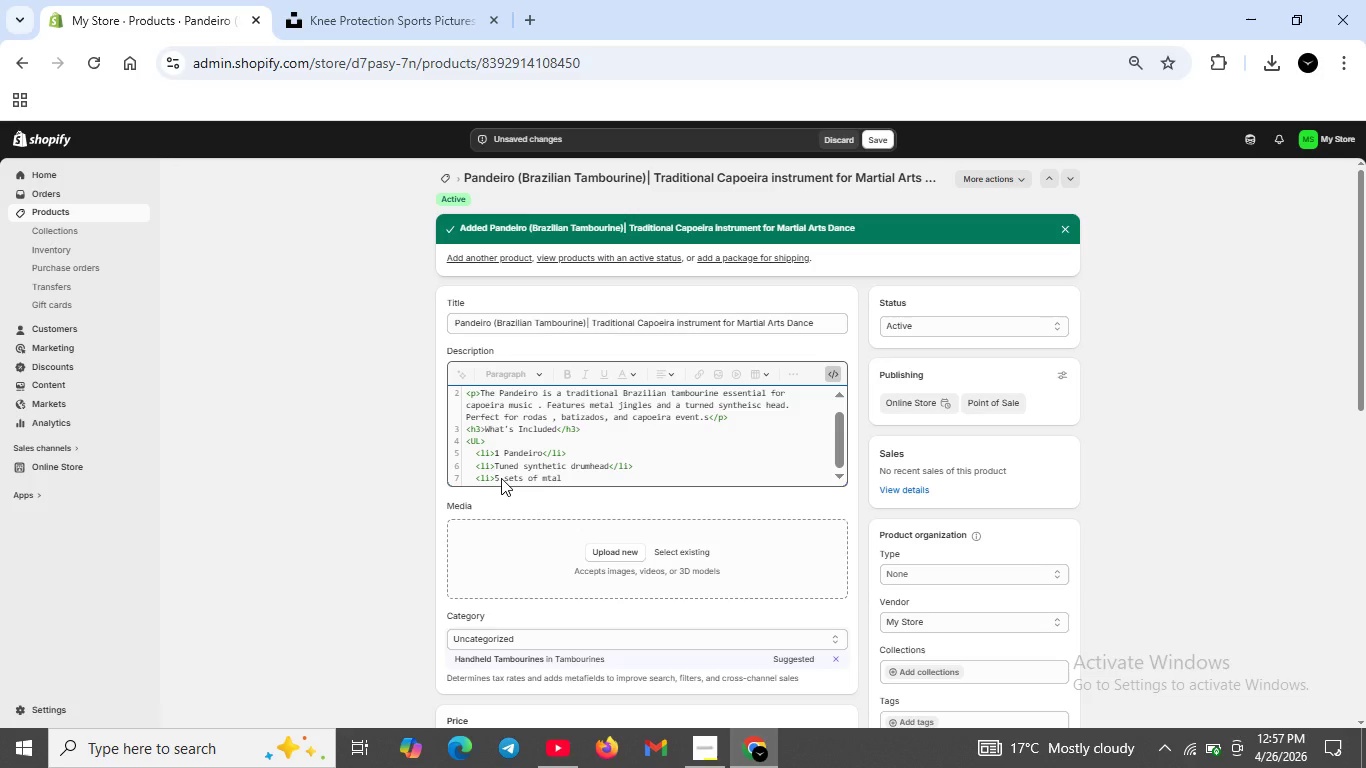 
key(ArrowLeft)
 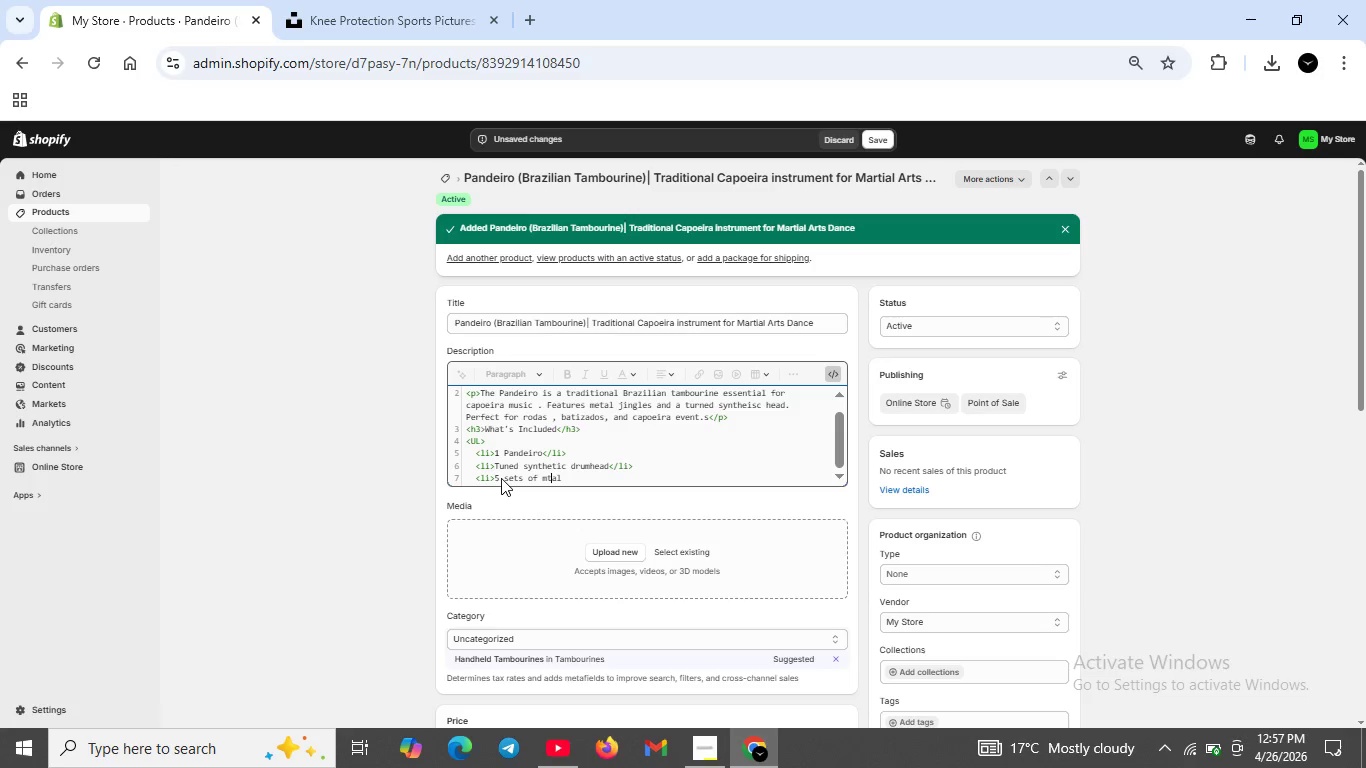 
key(ArrowLeft)
 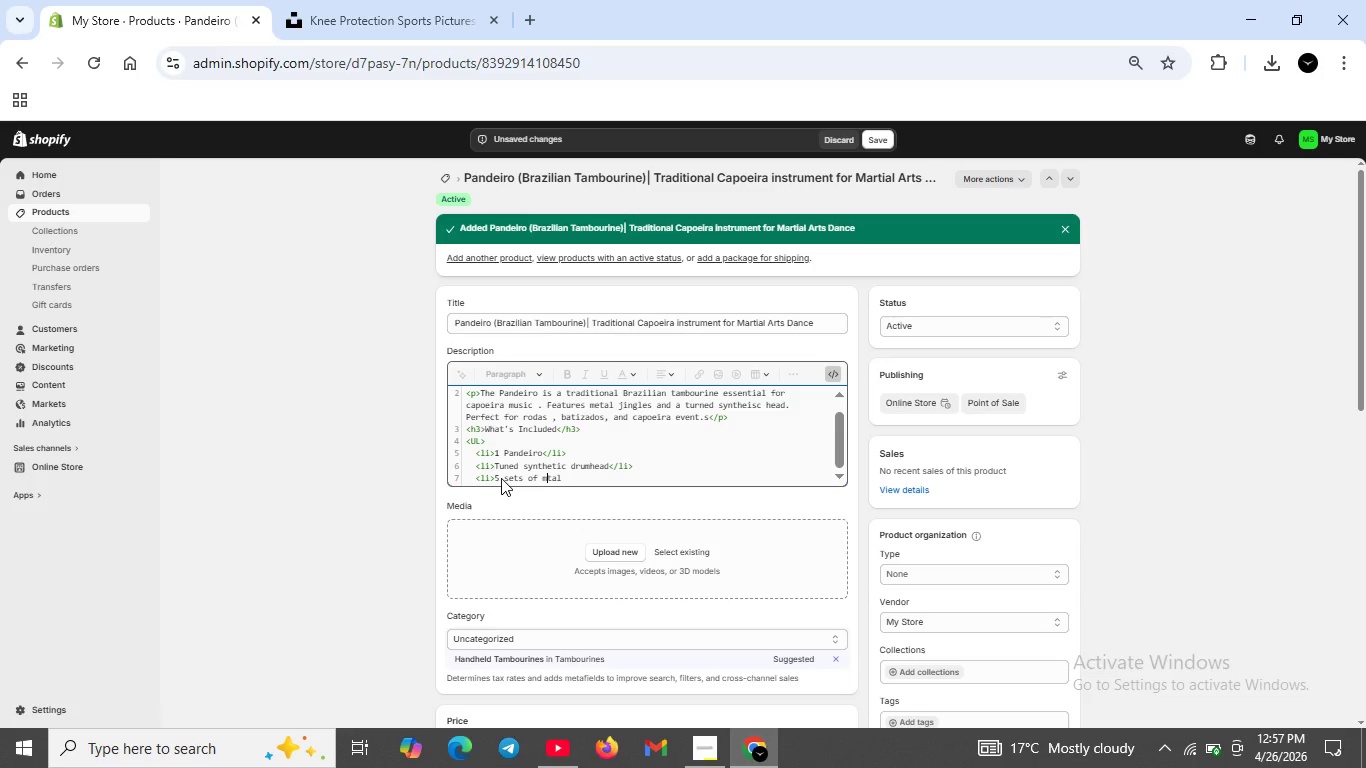 
key(ArrowLeft)
 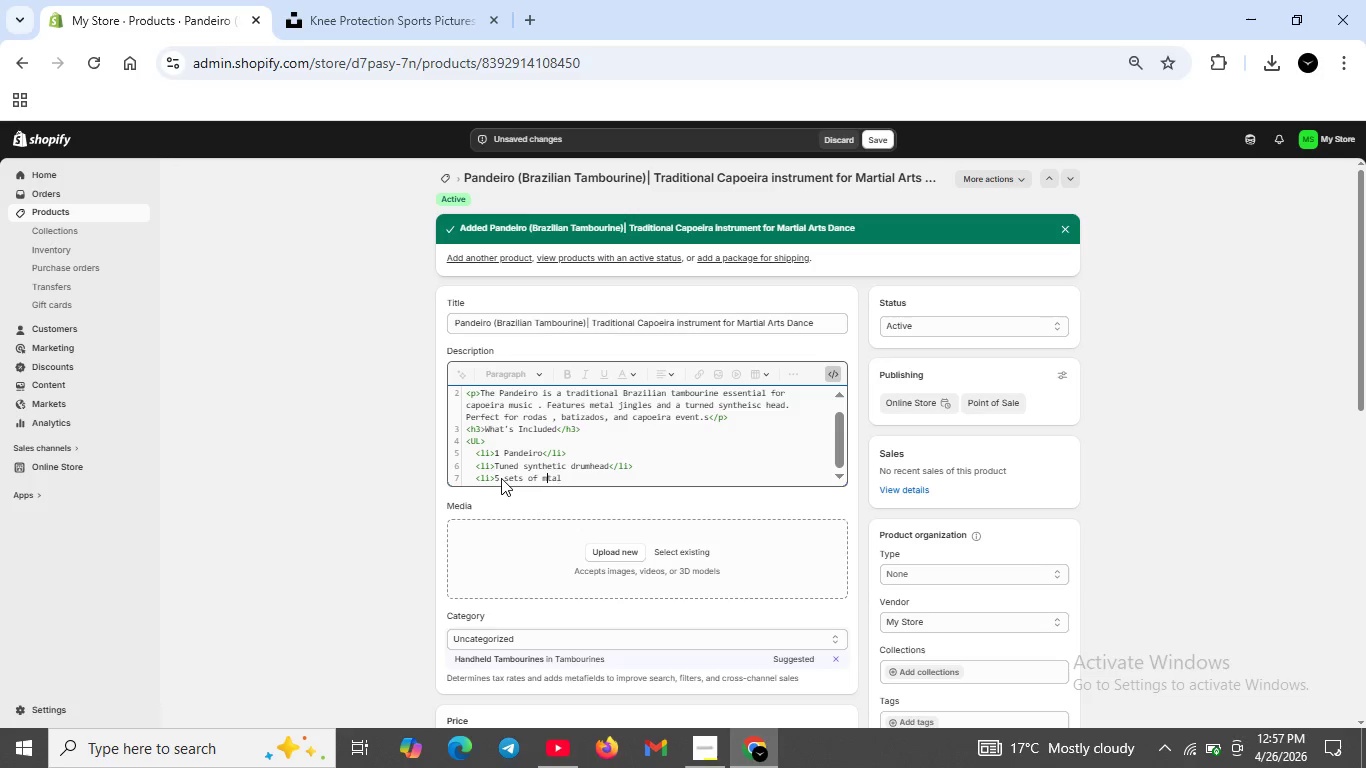 
key(E)
 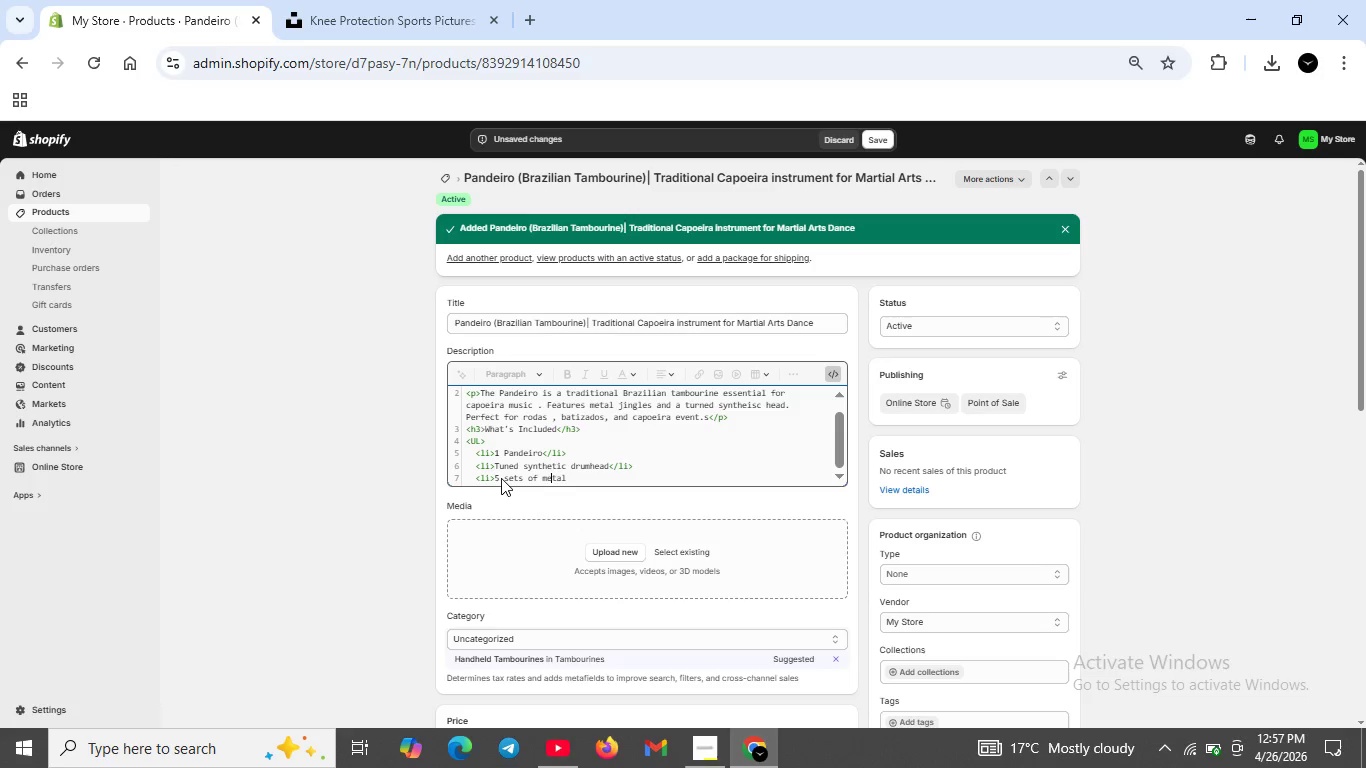 
key(ArrowRight)
 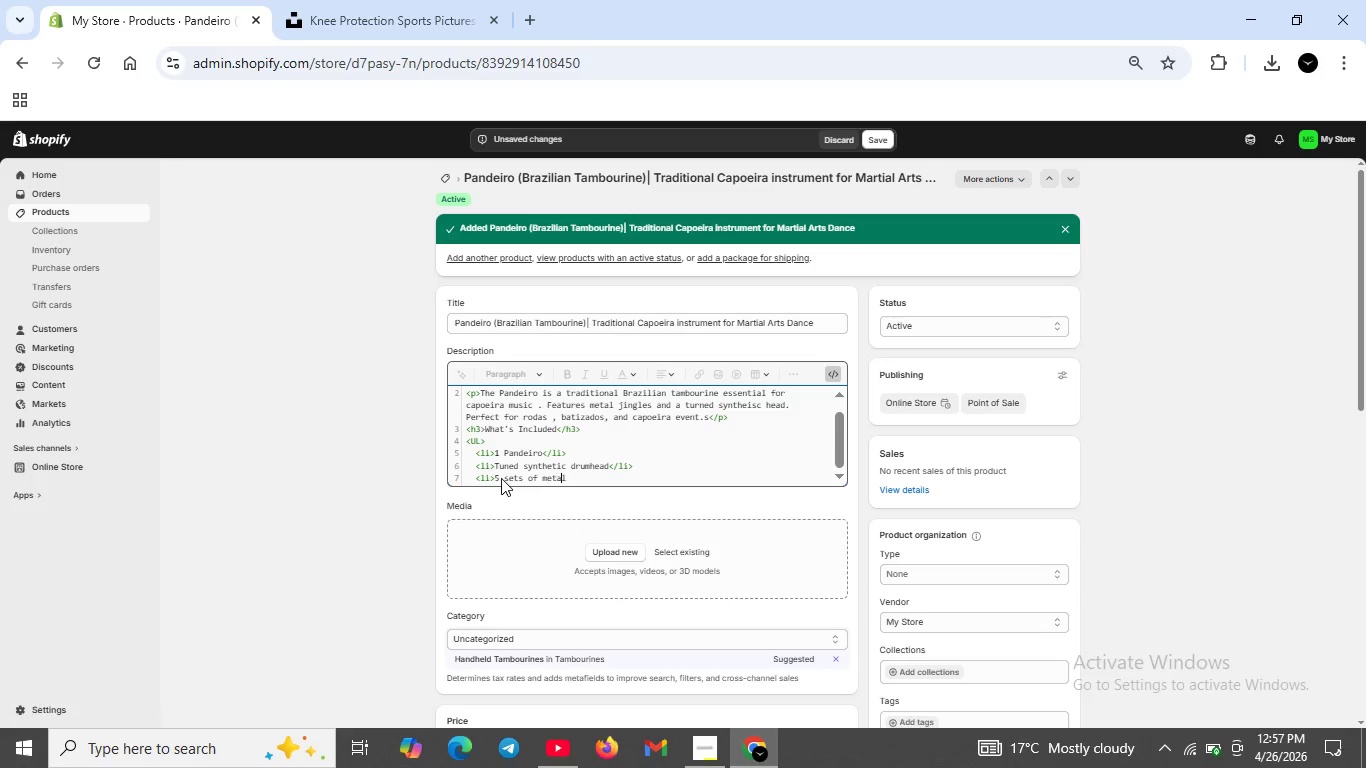 
key(ArrowRight)
 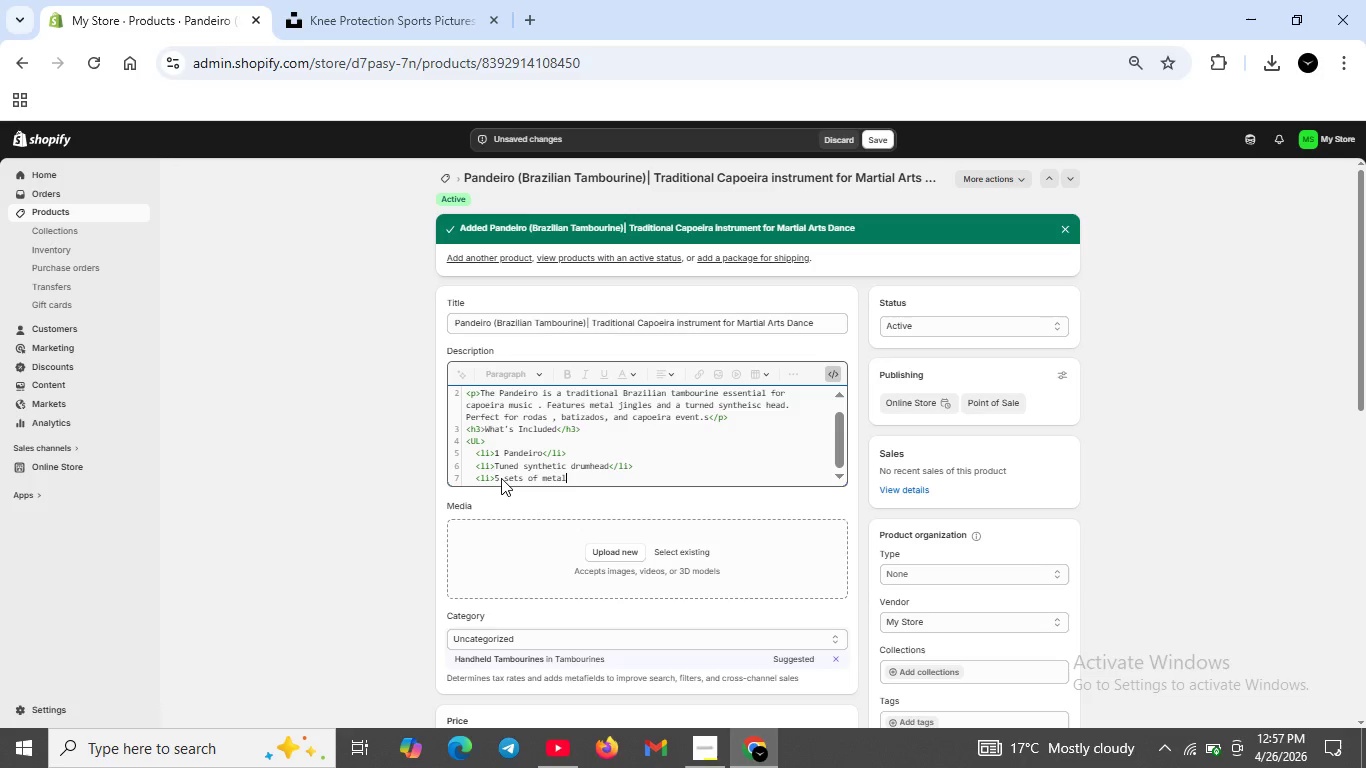 
key(ArrowRight)
 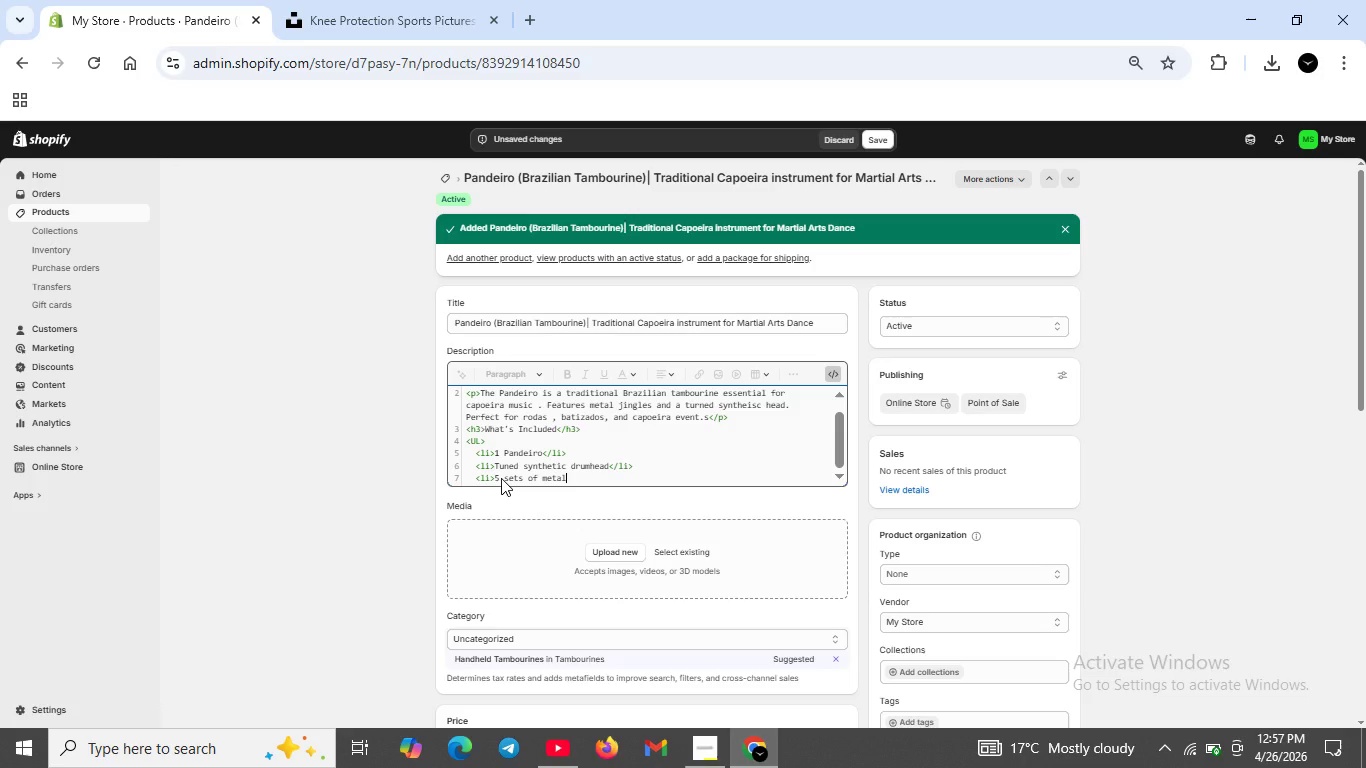 
key(ArrowRight)
 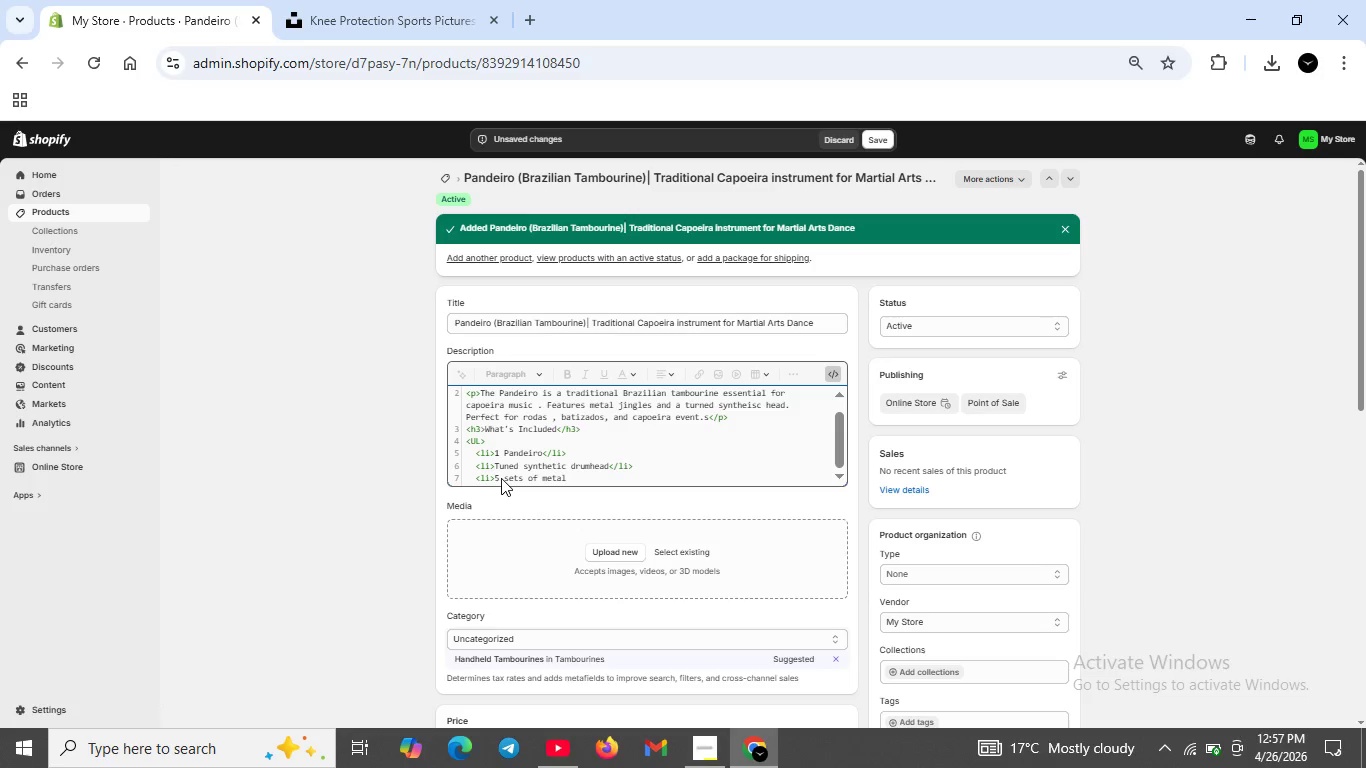 
type( jingles </li>)
 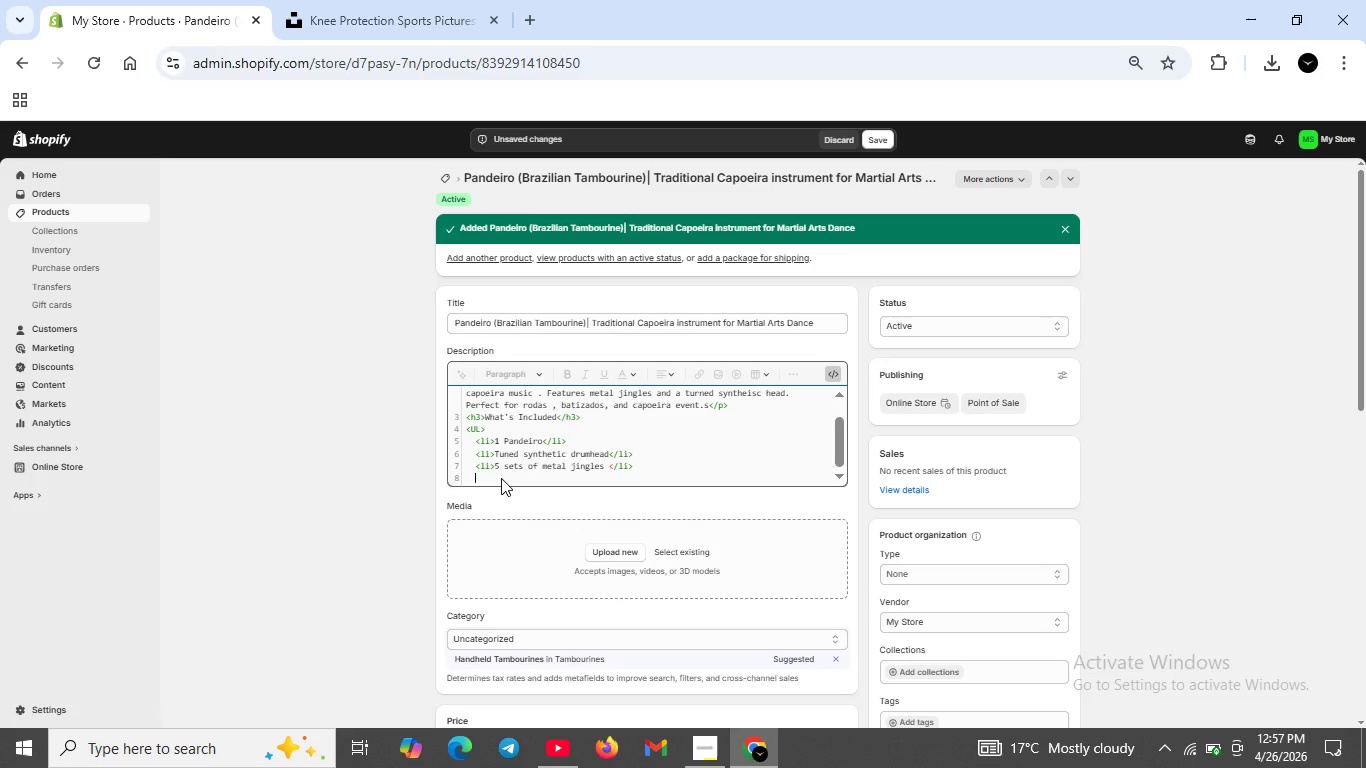 
 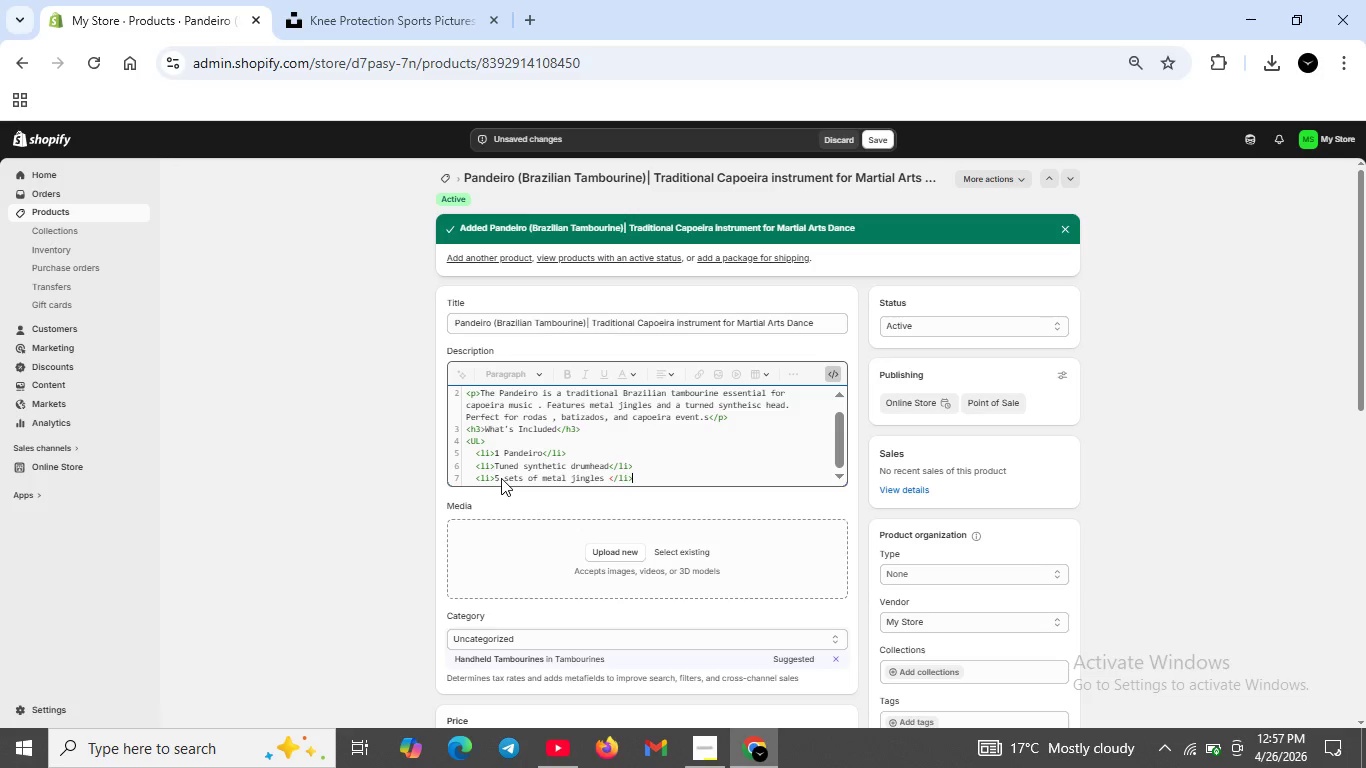 
key(Shift+Enter)
 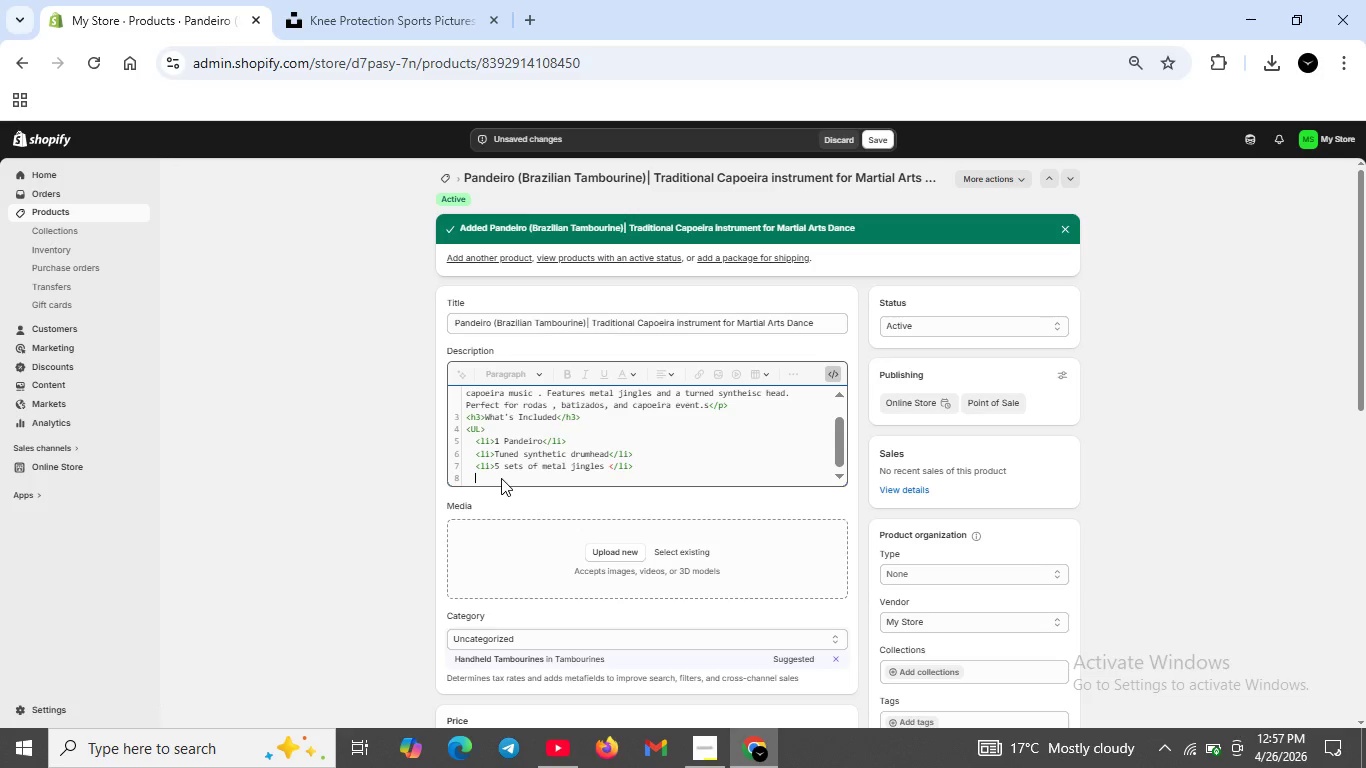 
type(<li>Adjustable tension rods,/)
key(Backspace)
key(Backspace)
type(</li>)
 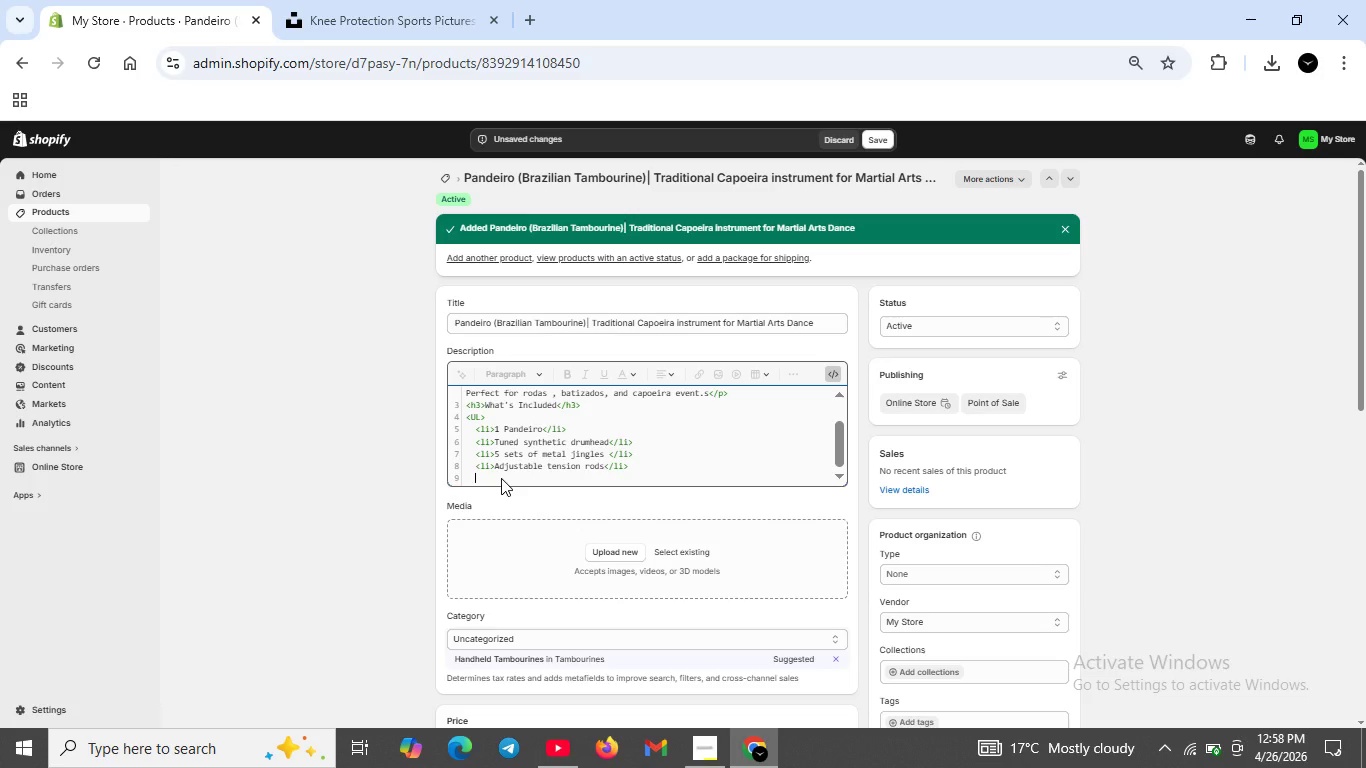 
 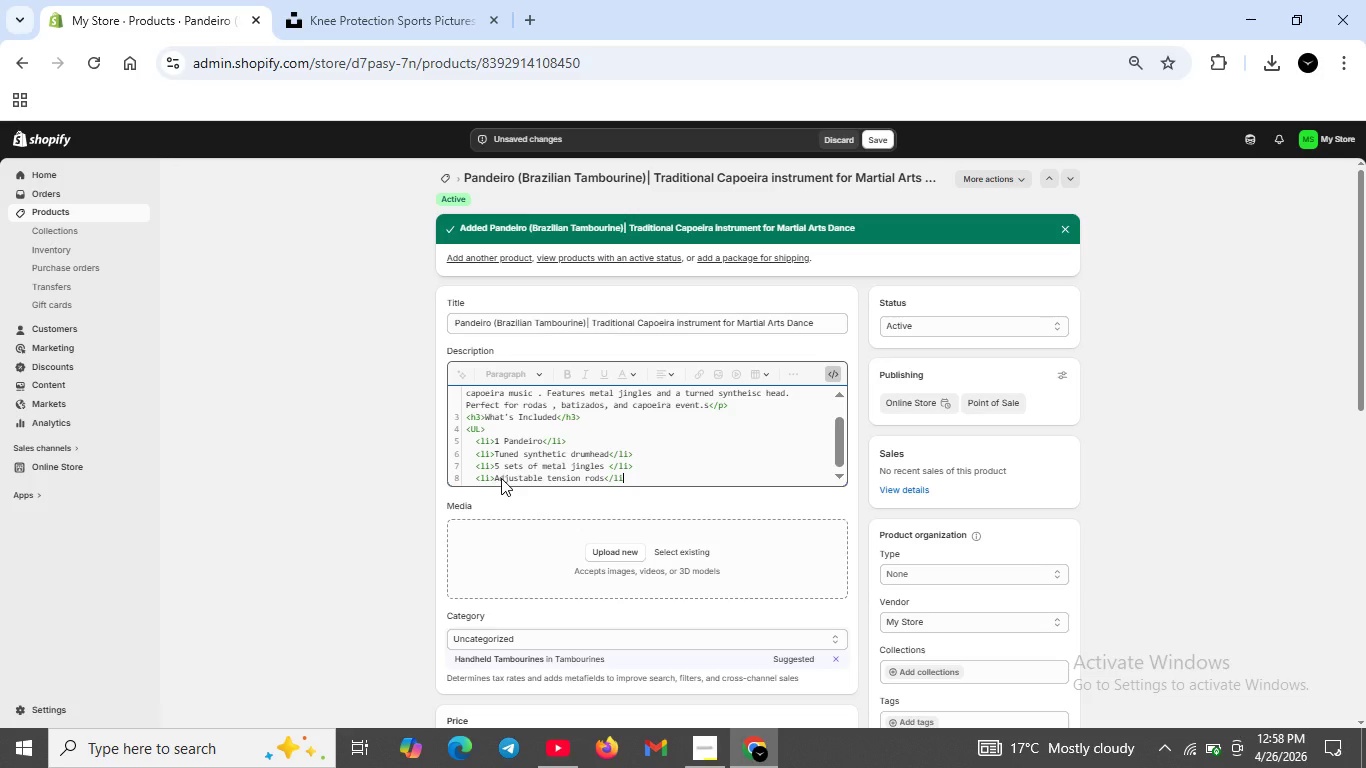 
key(Shift+Enter)
 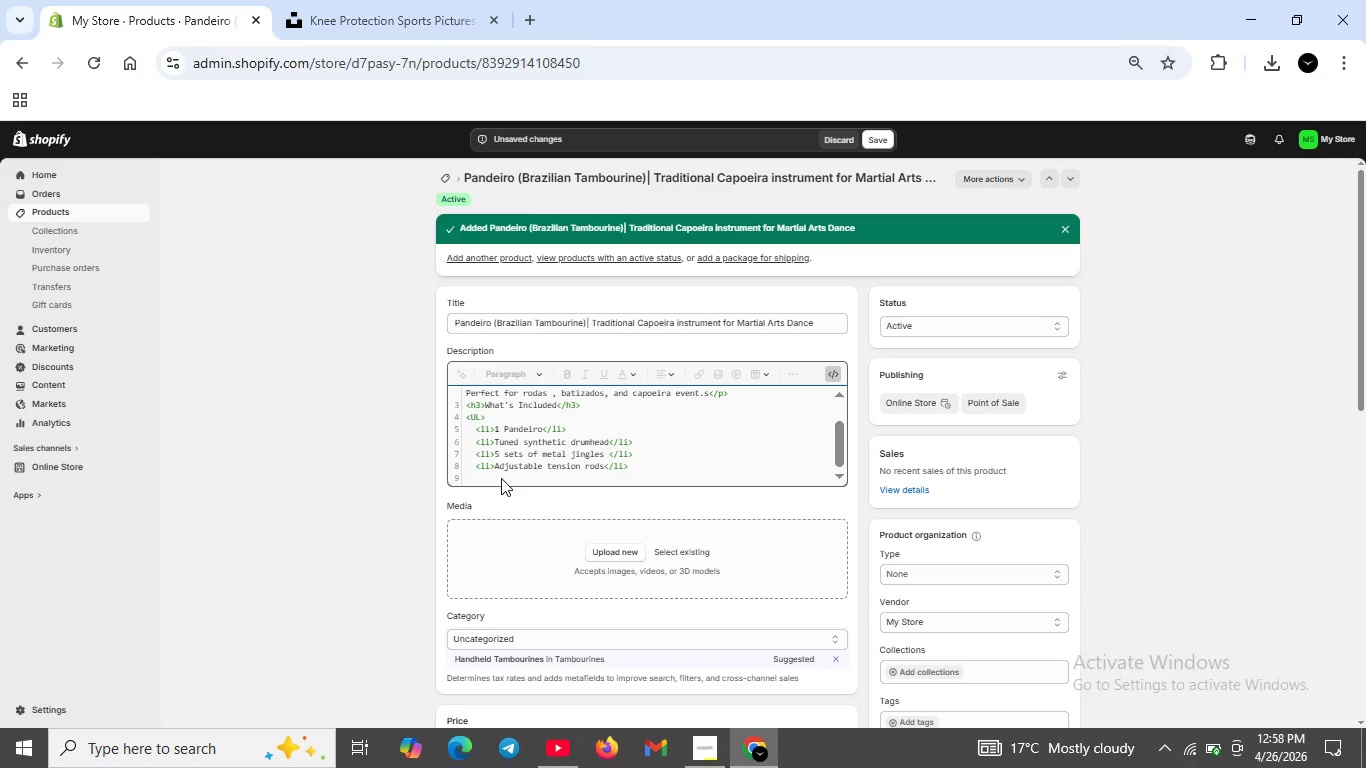 
type(</i)
key(Backspace)
type(ul>)
 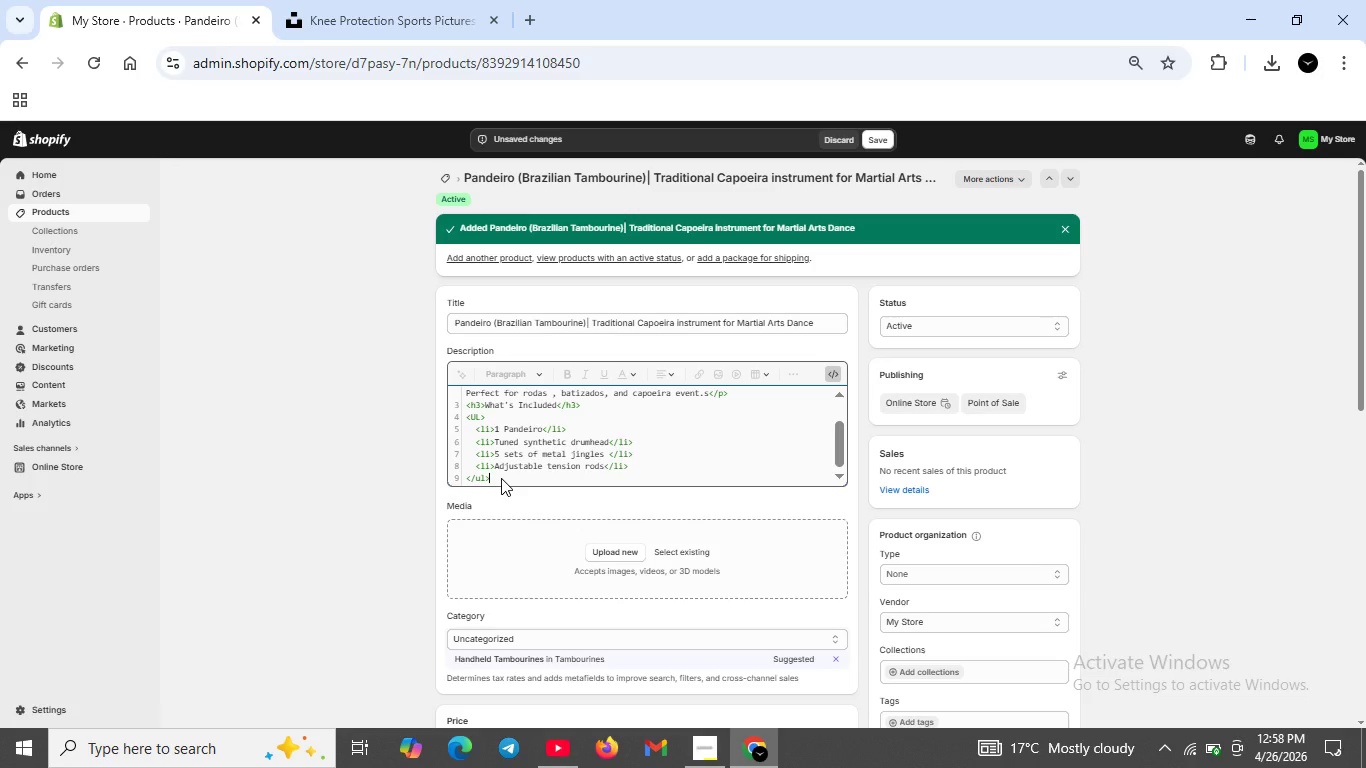 
key(Shift+Enter)
 